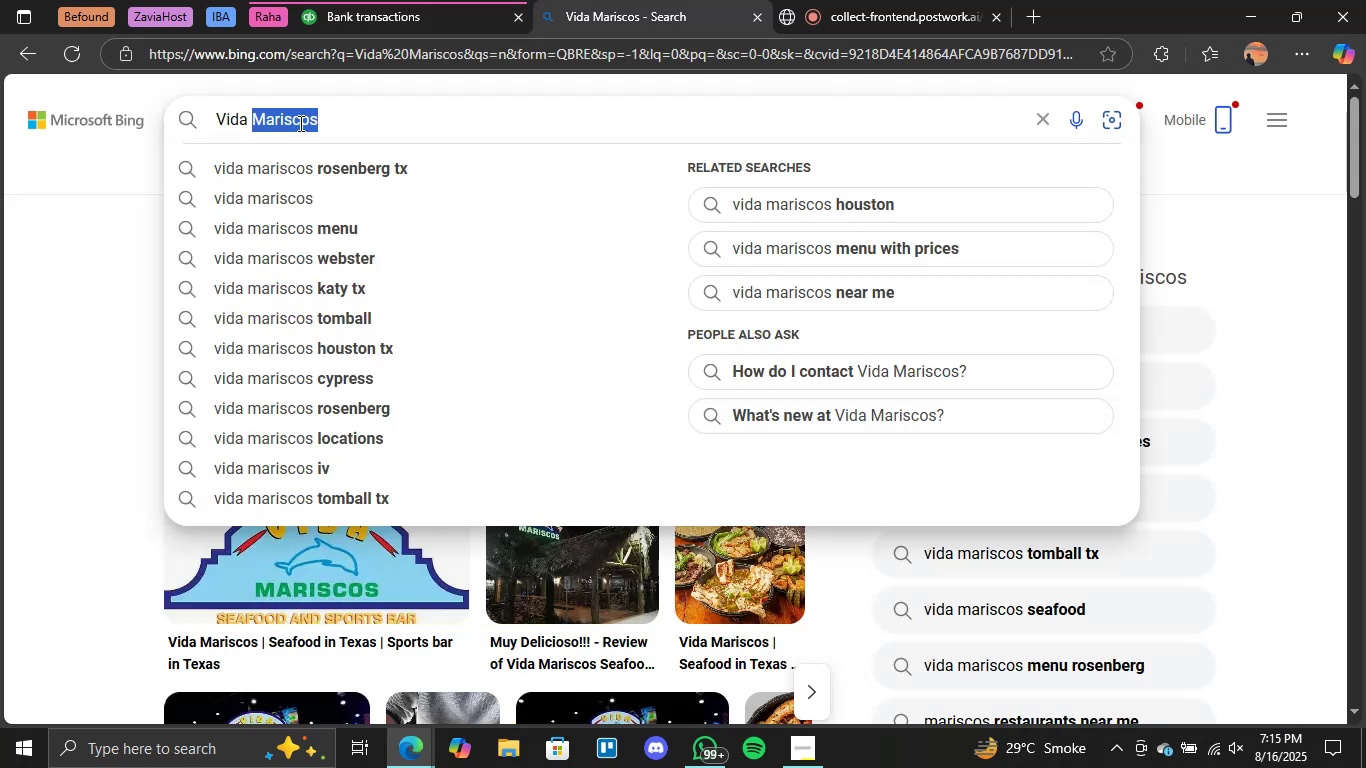 
key(Backspace)
 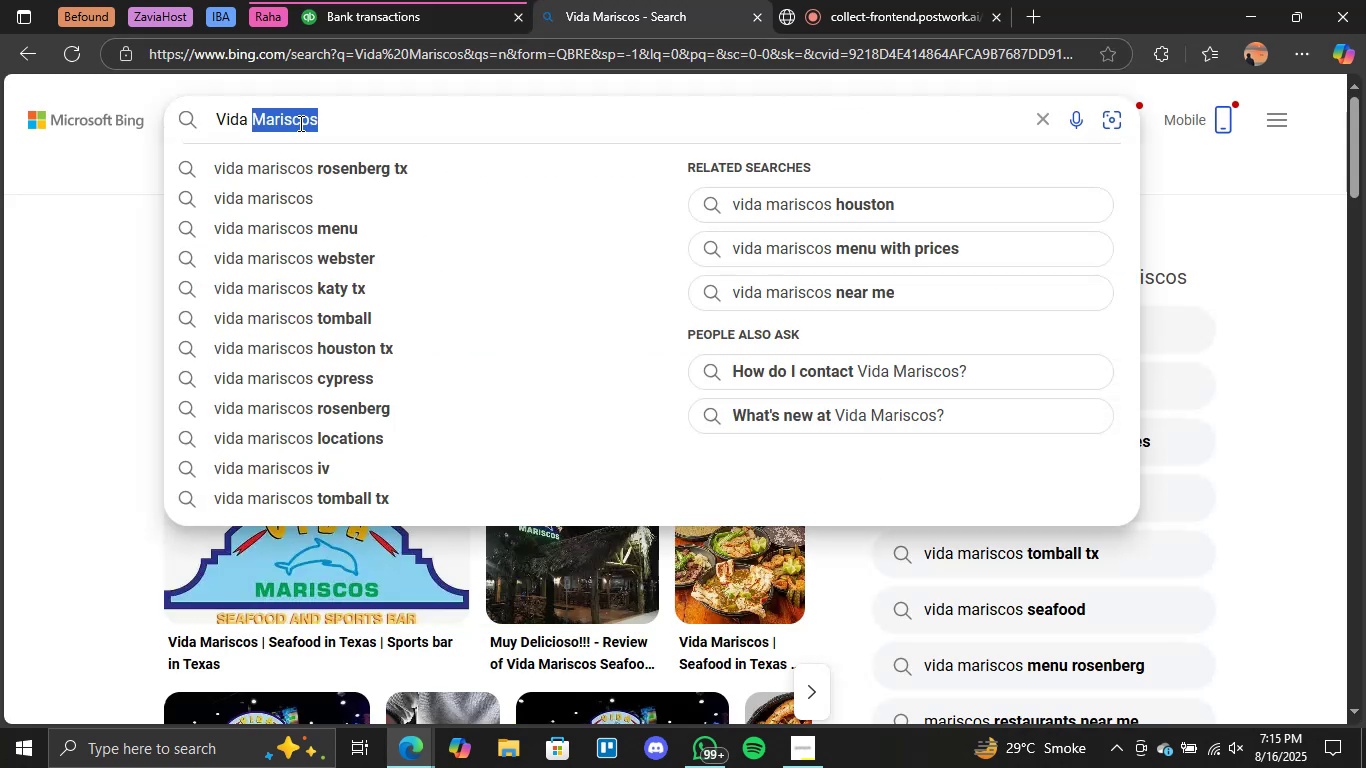 
key(Backspace)
 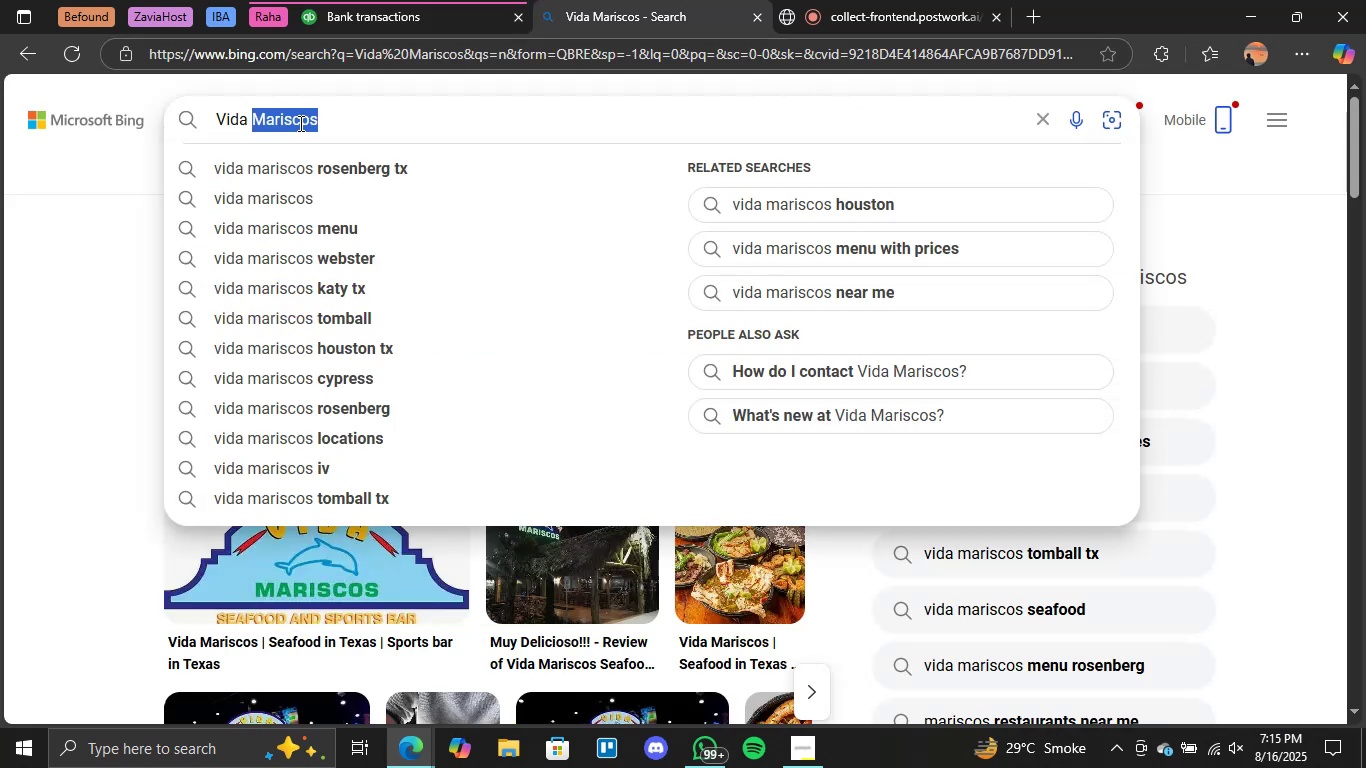 
key(Backspace)
 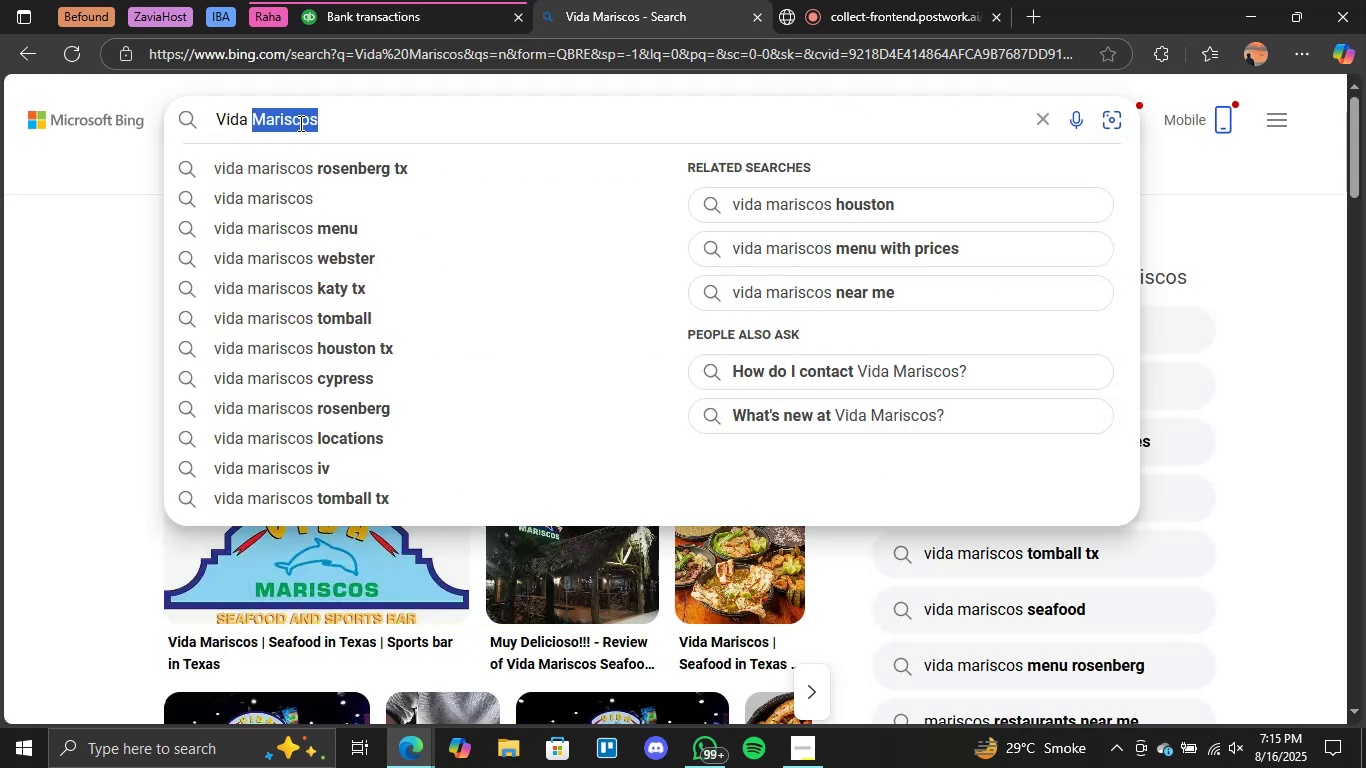 
key(Backspace)
 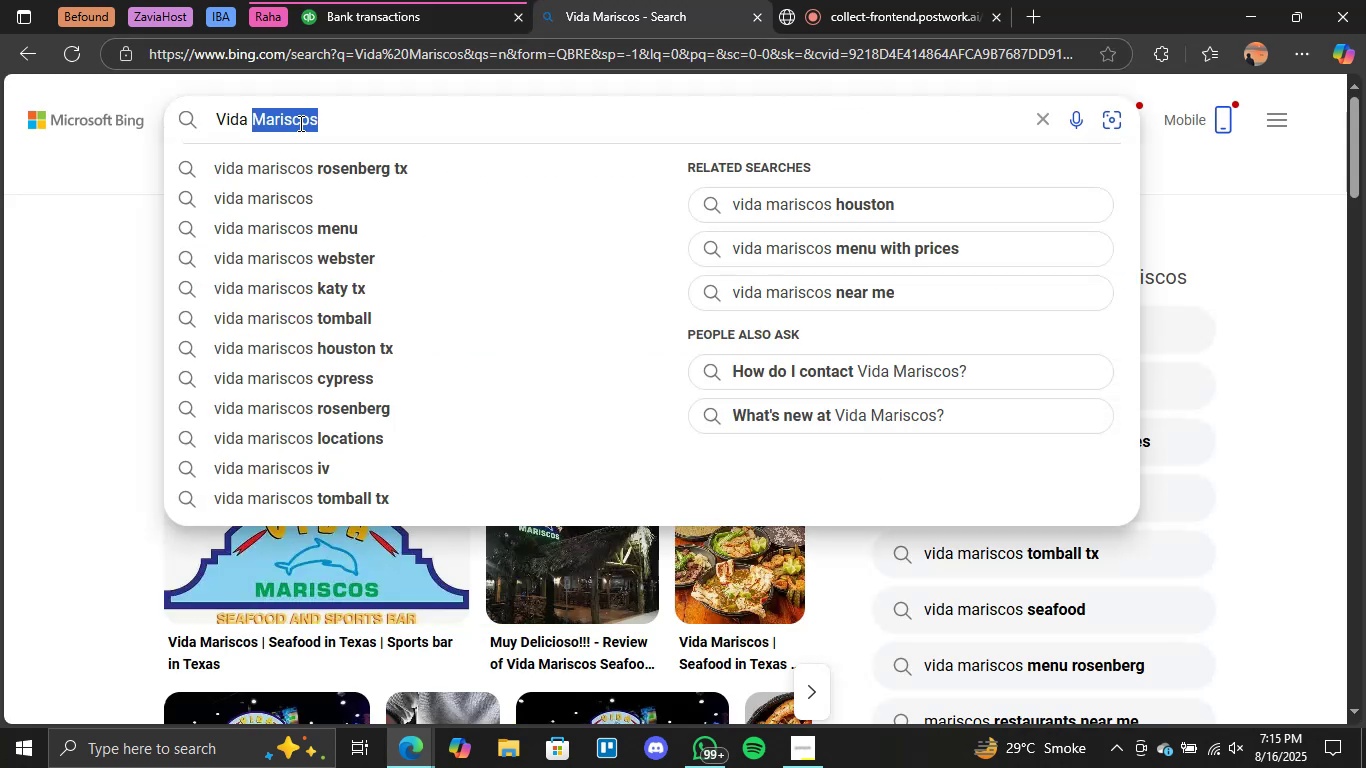 
key(Backspace)
 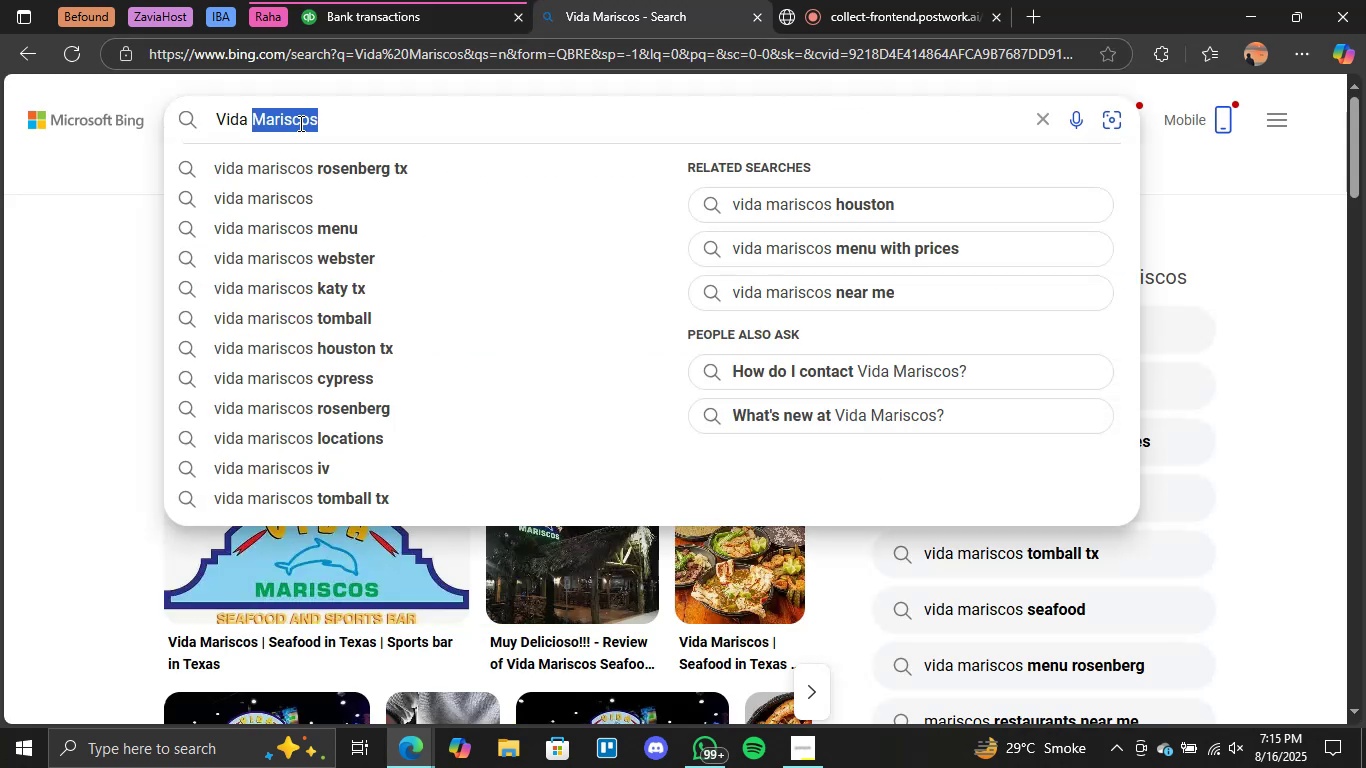 
key(Backspace)
 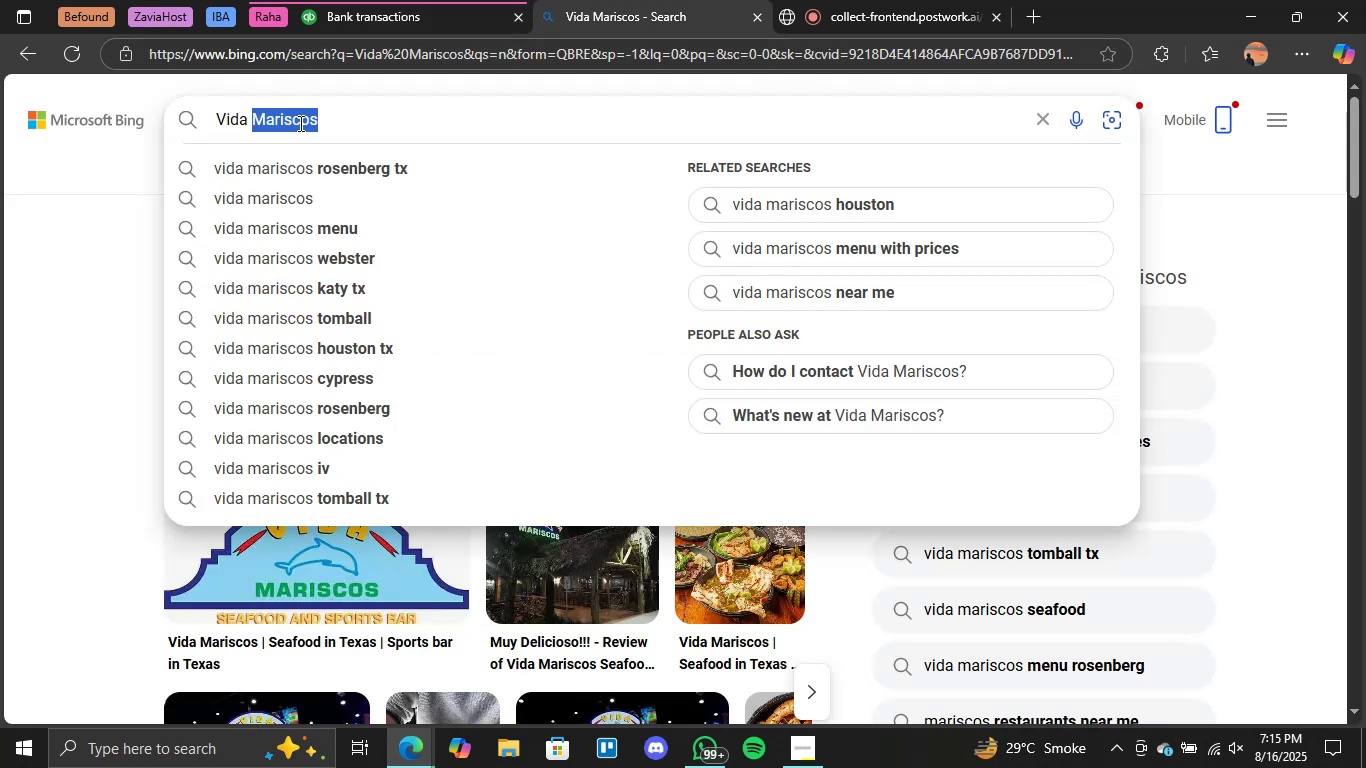 
key(Control+ControlLeft)
 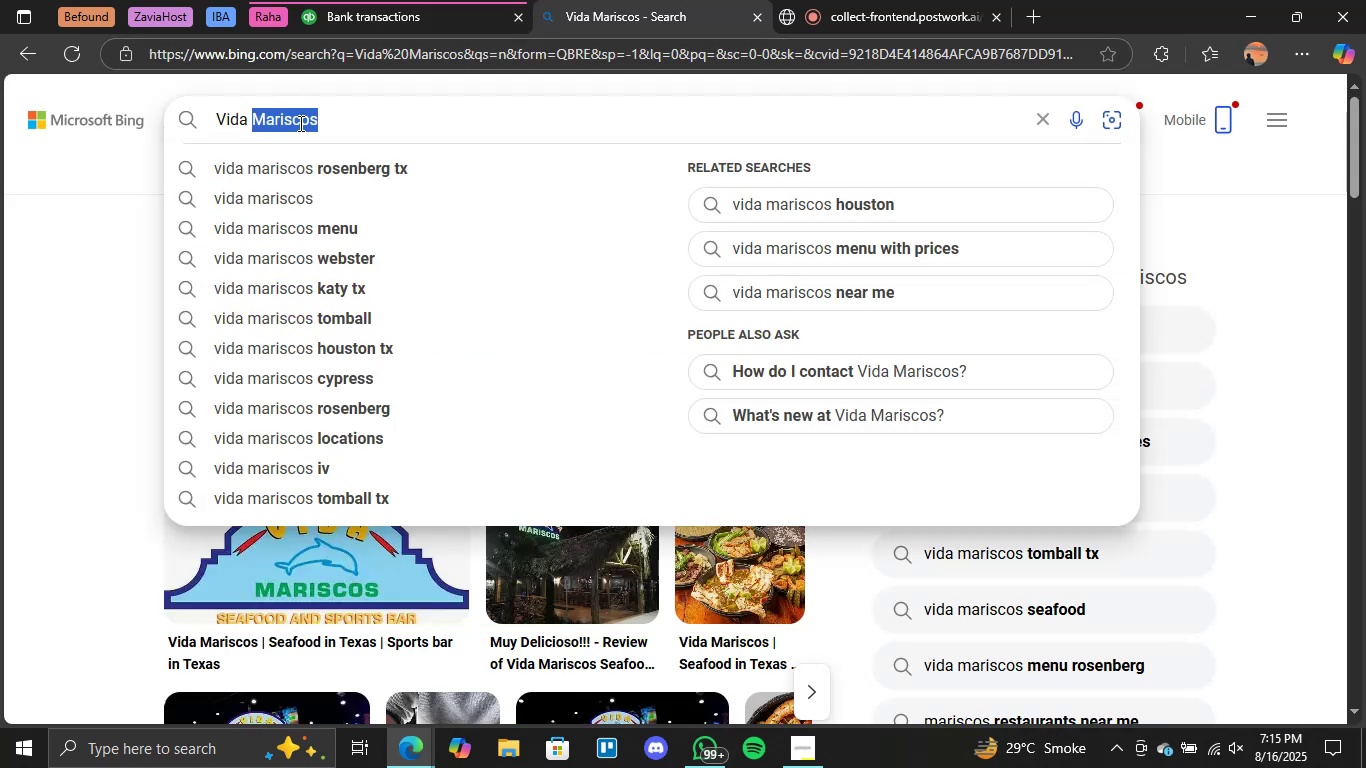 
key(Control+V)
 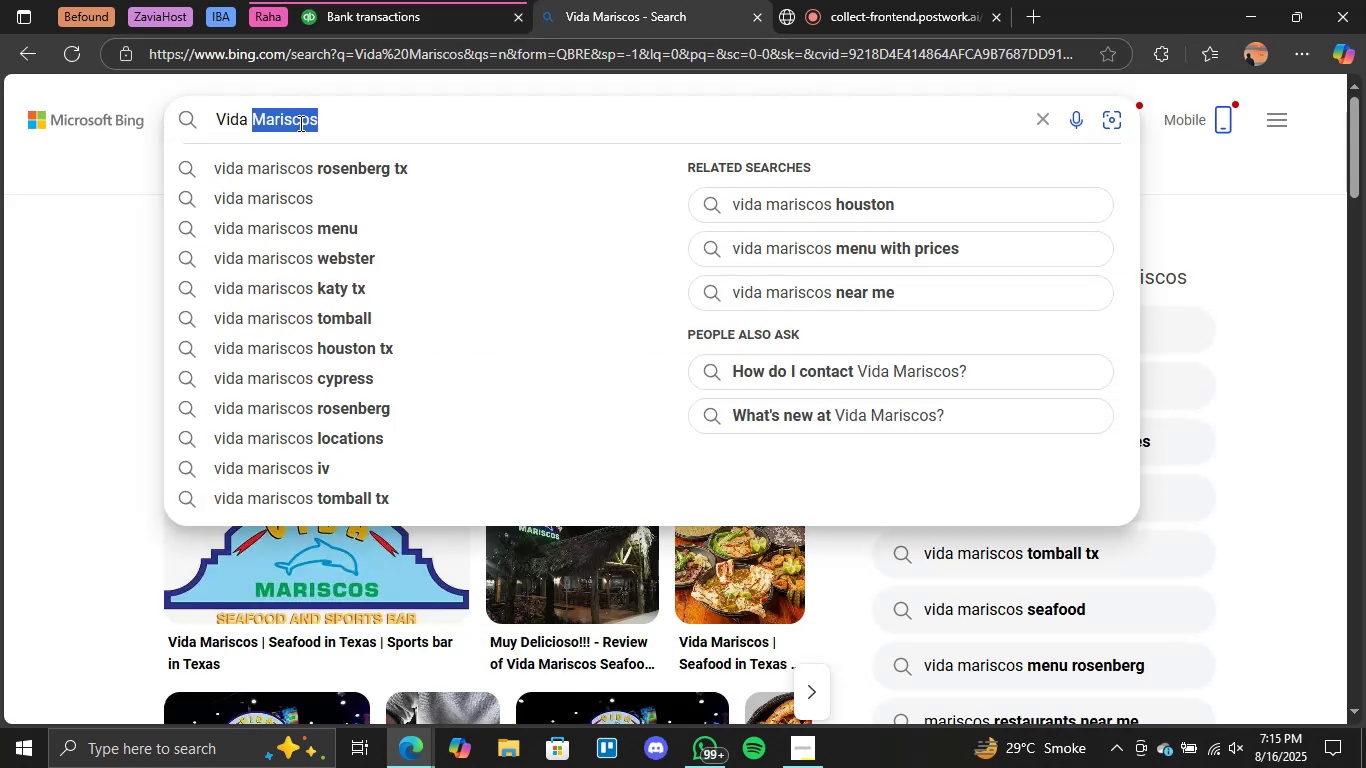 
left_click([356, 118])
 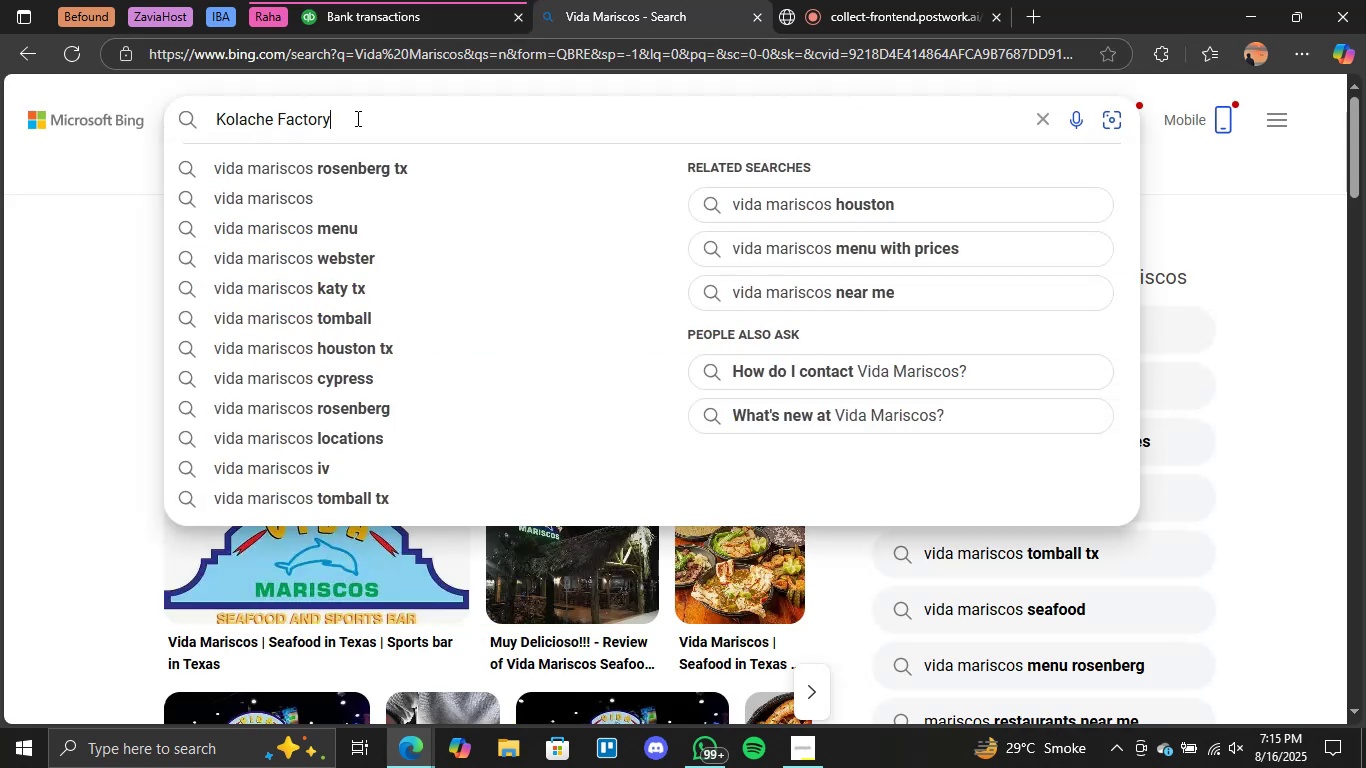 
key(Enter)
 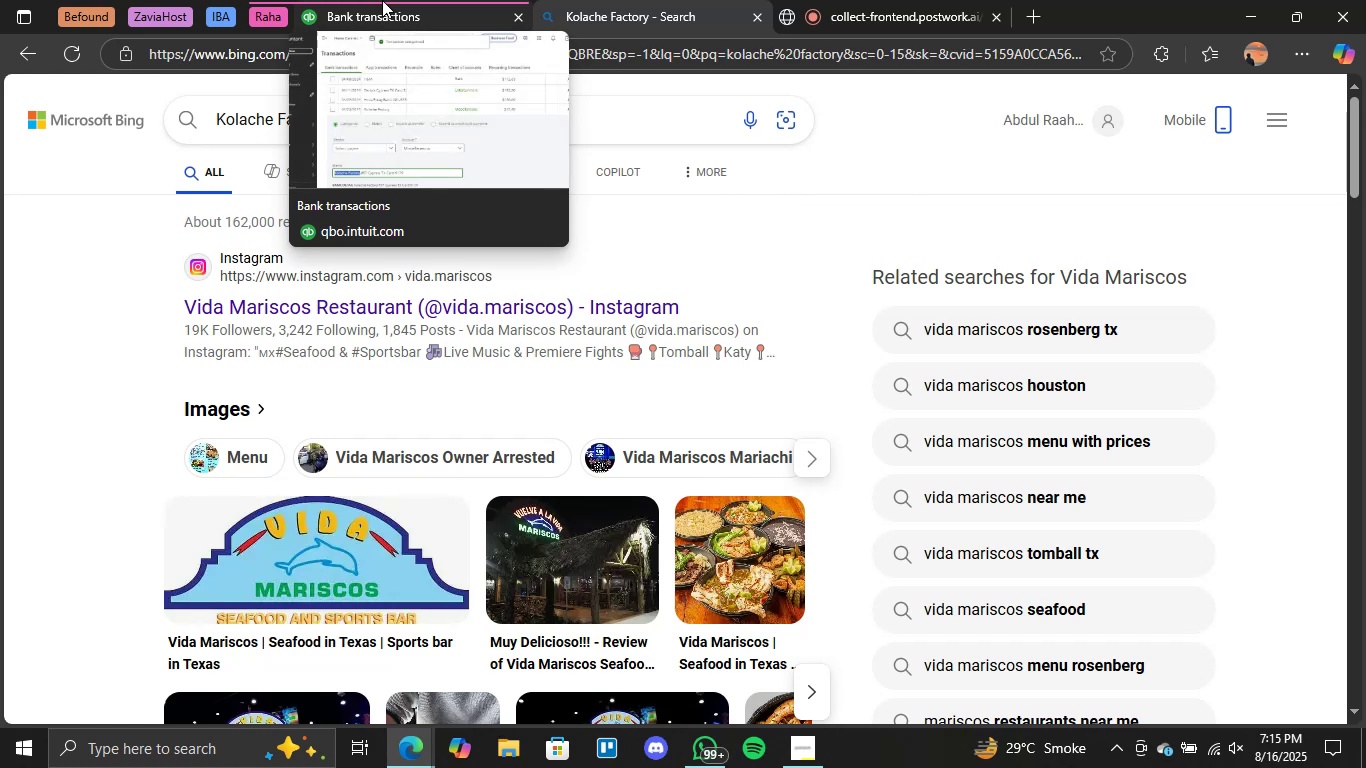 
left_click([382, 0])
 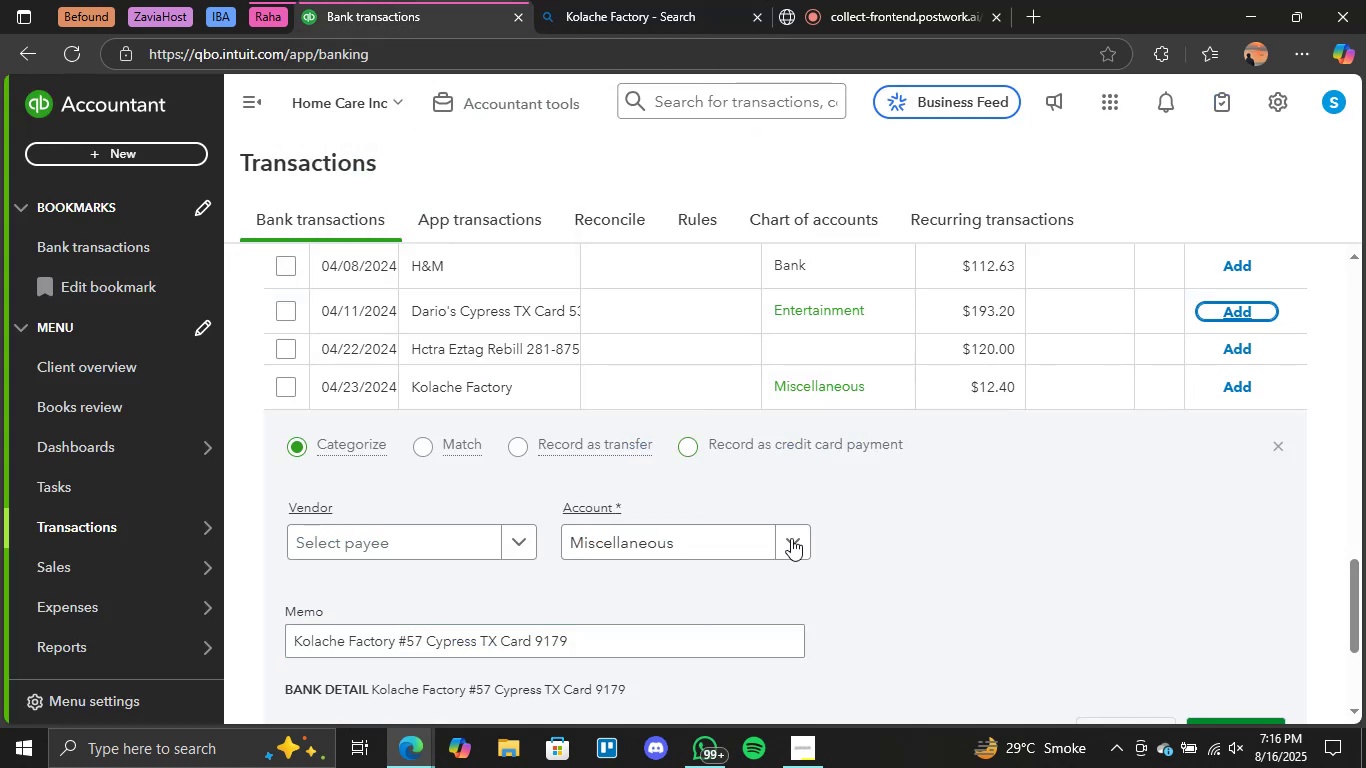 
left_click_drag(start_coordinate=[789, 536], to_coordinate=[788, 541])
 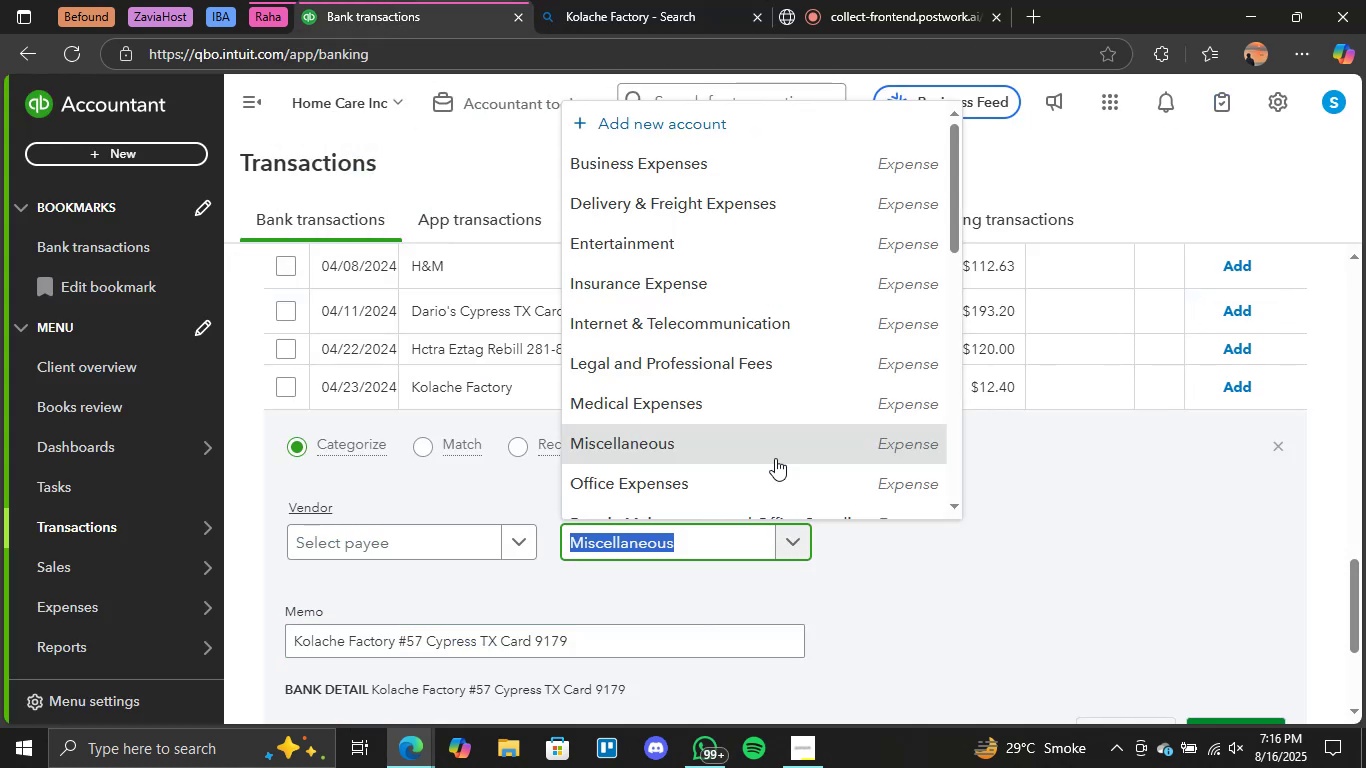 
scroll: coordinate [761, 371], scroll_direction: up, amount: 6.0
 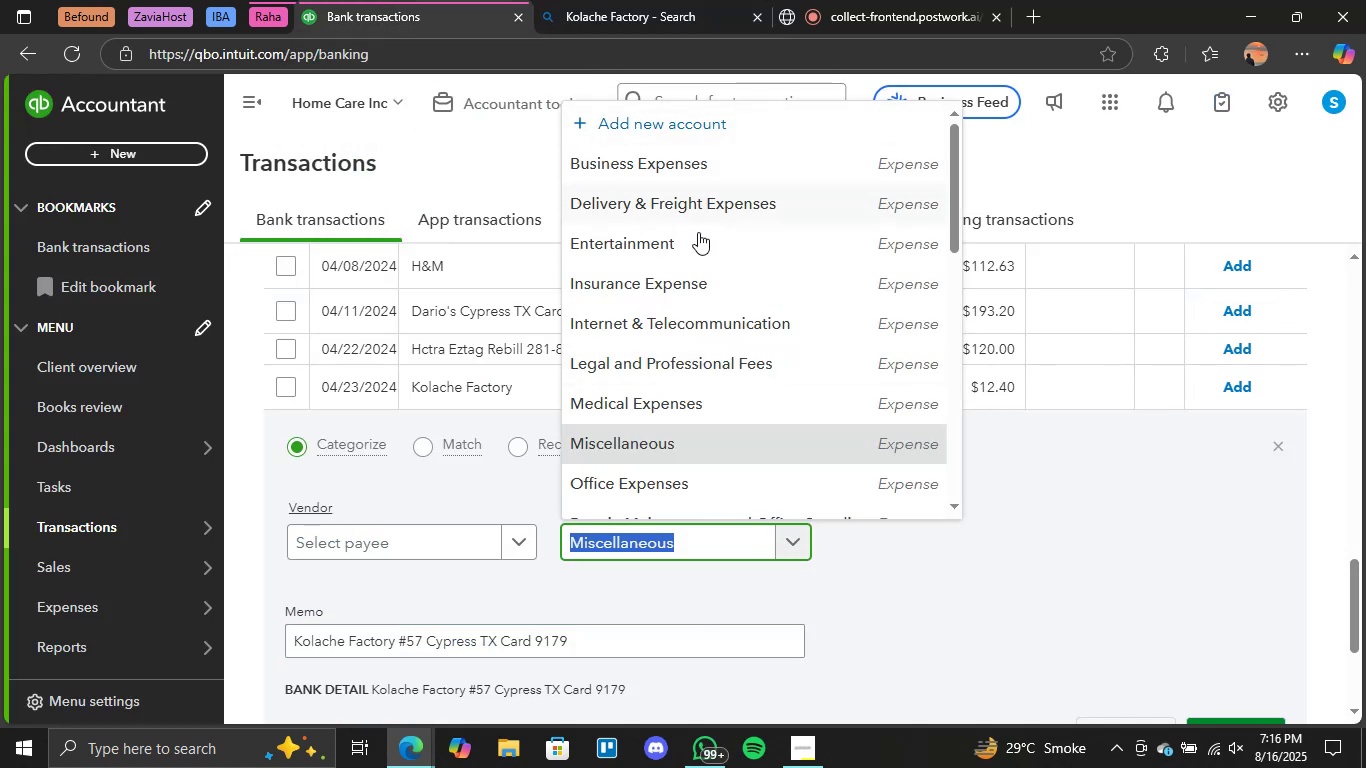 
left_click([698, 247])
 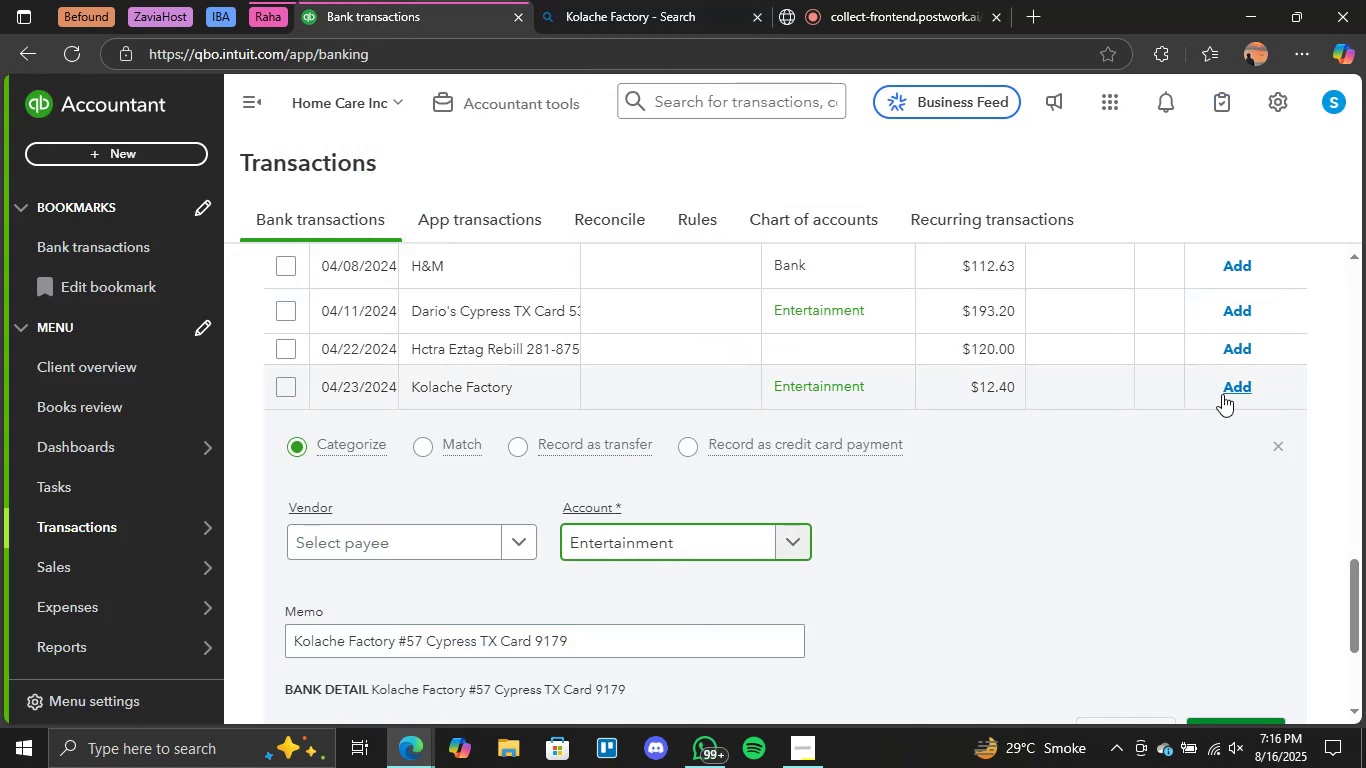 
left_click([1229, 393])
 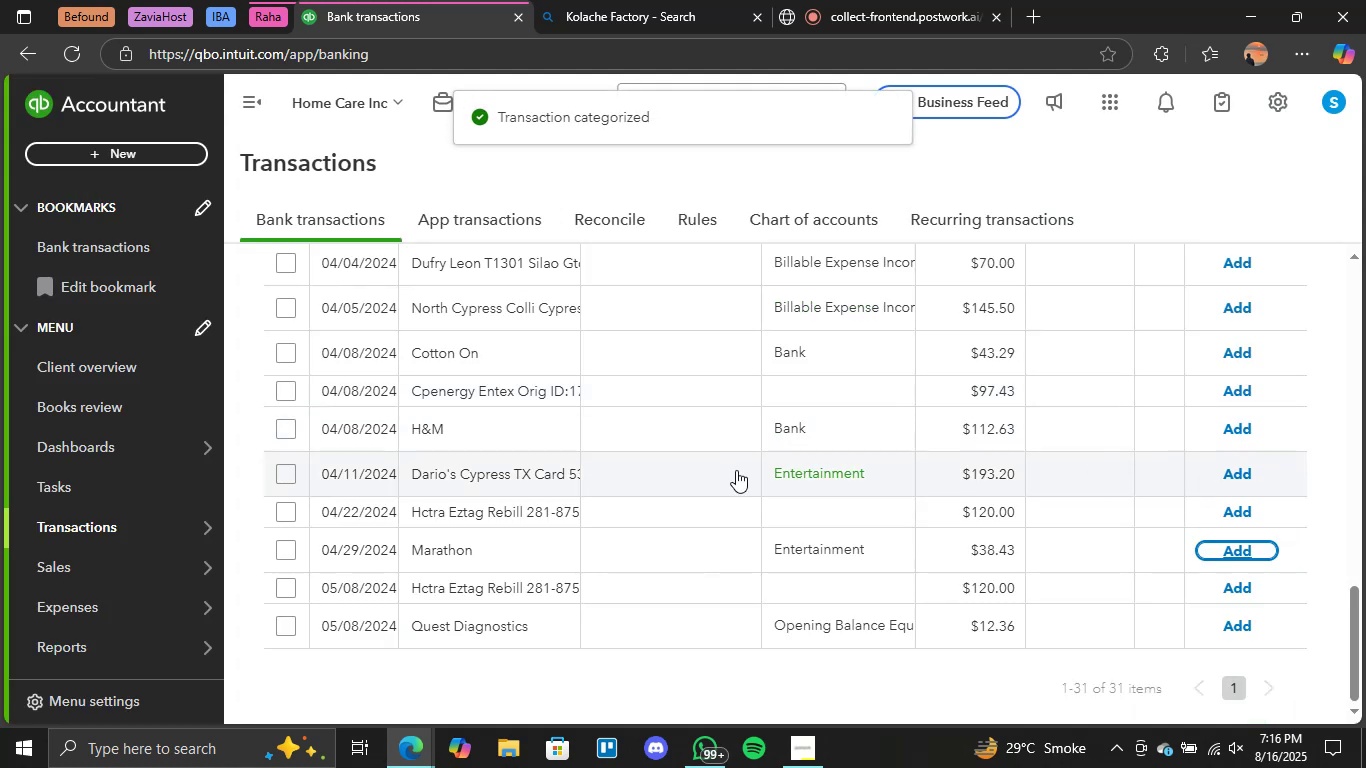 
left_click([851, 382])
 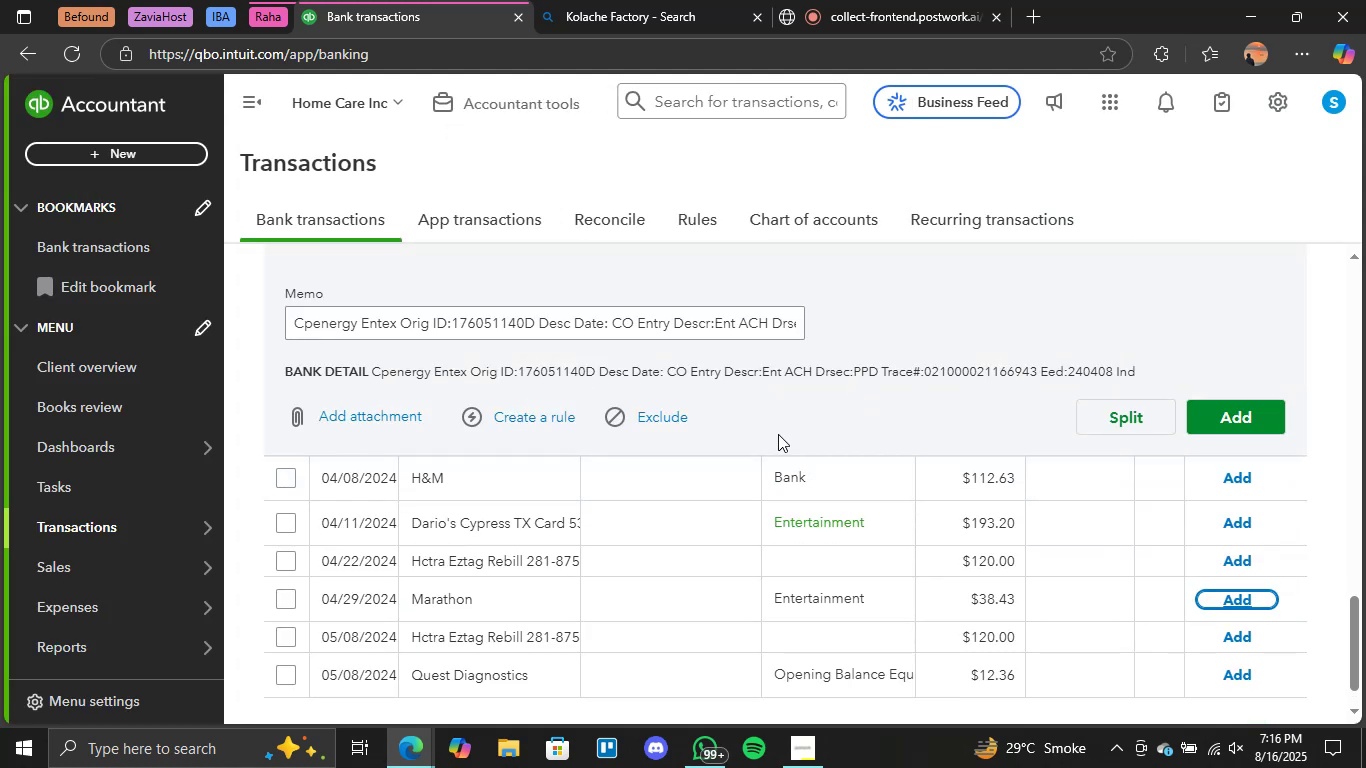 
wait(5.38)
 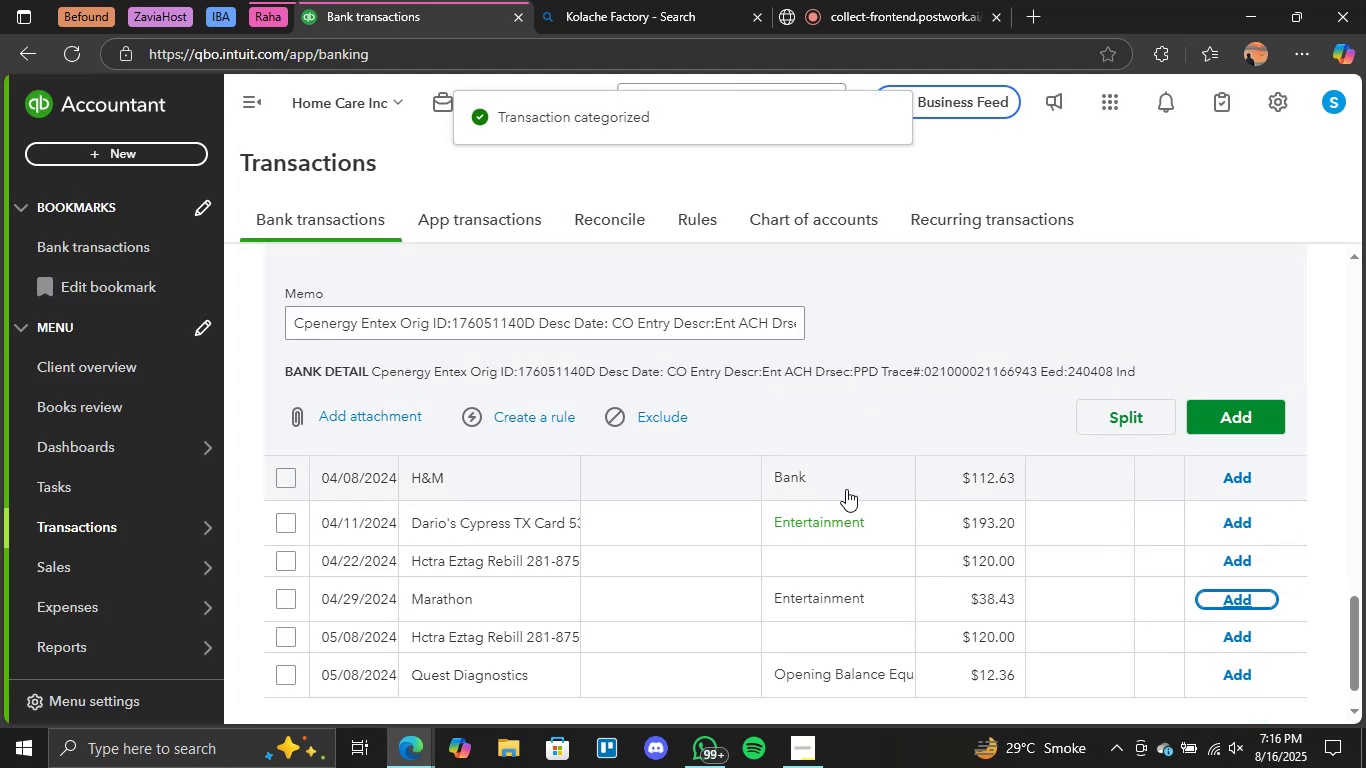 
scroll: coordinate [884, 456], scroll_direction: none, amount: 0.0
 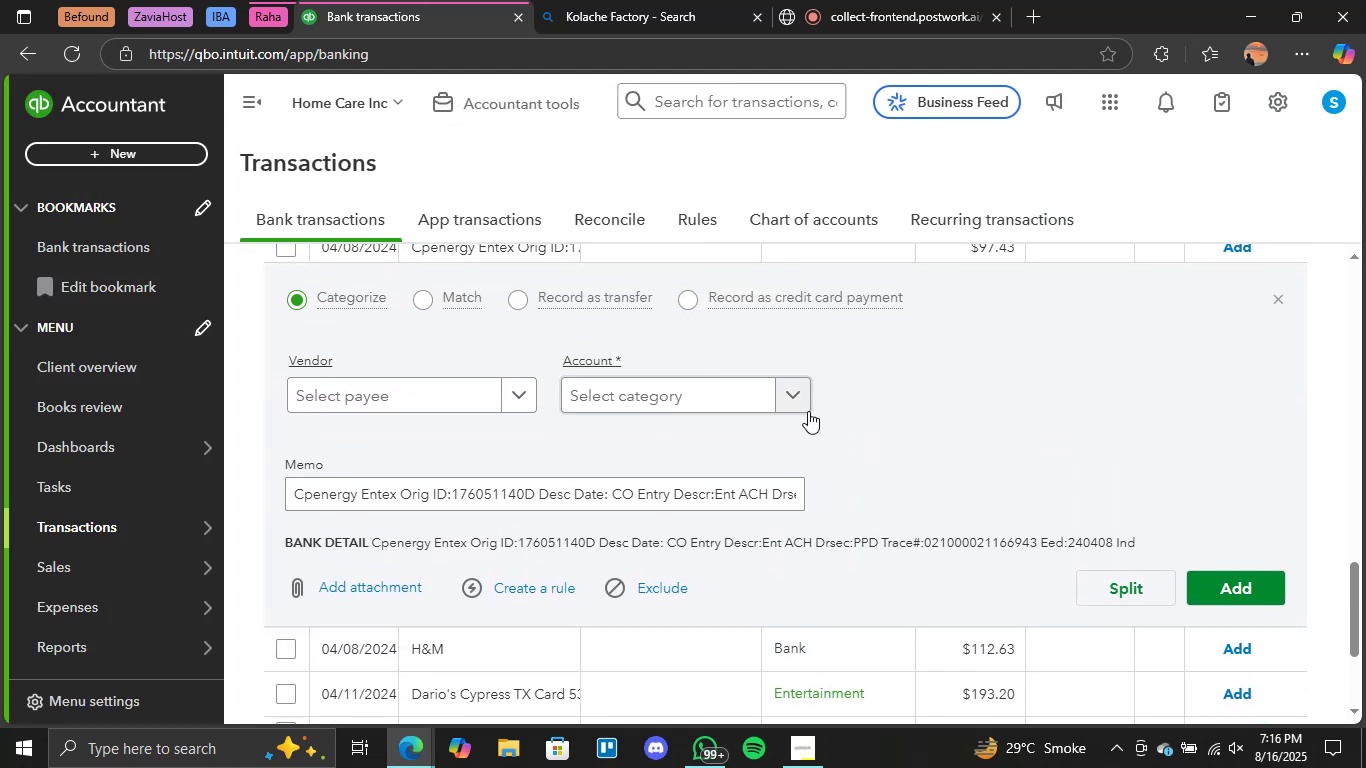 
left_click([807, 408])
 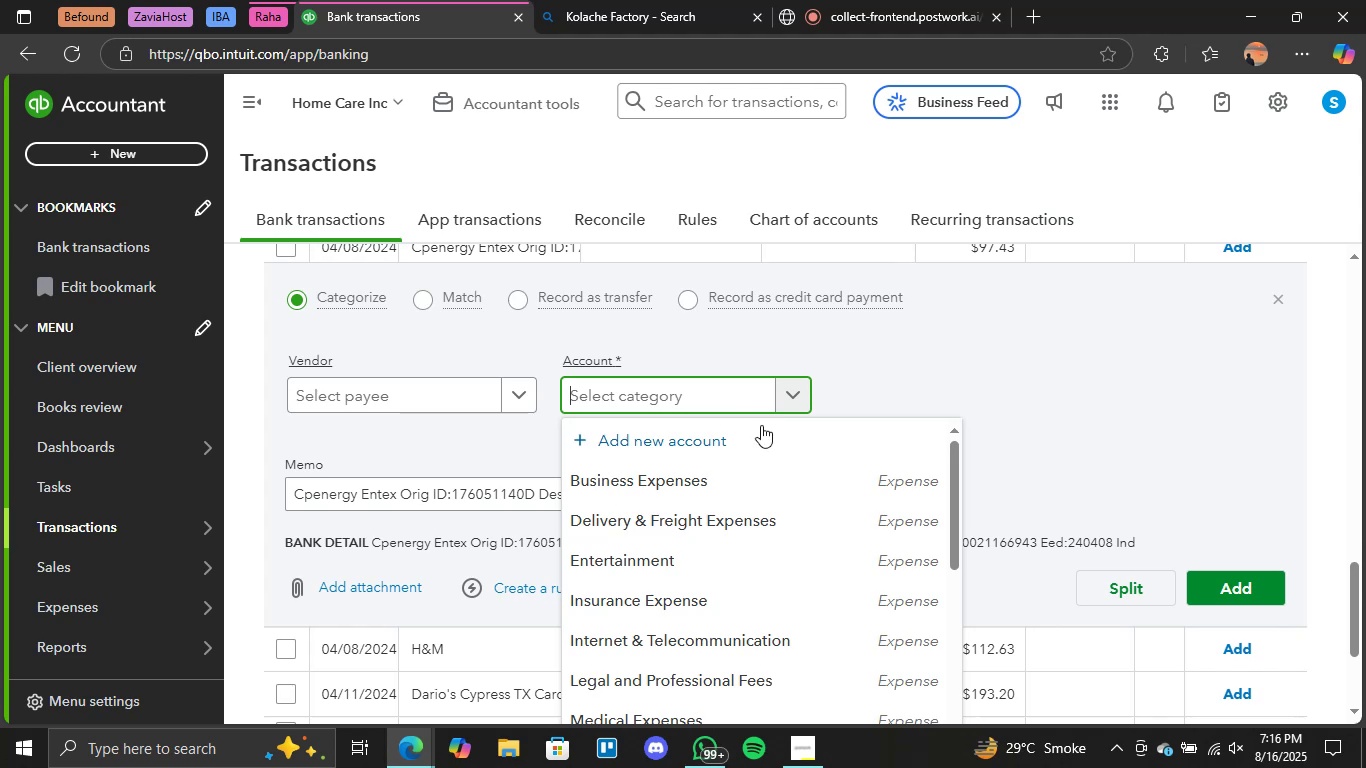 
scroll: coordinate [779, 520], scroll_direction: down, amount: 6.0
 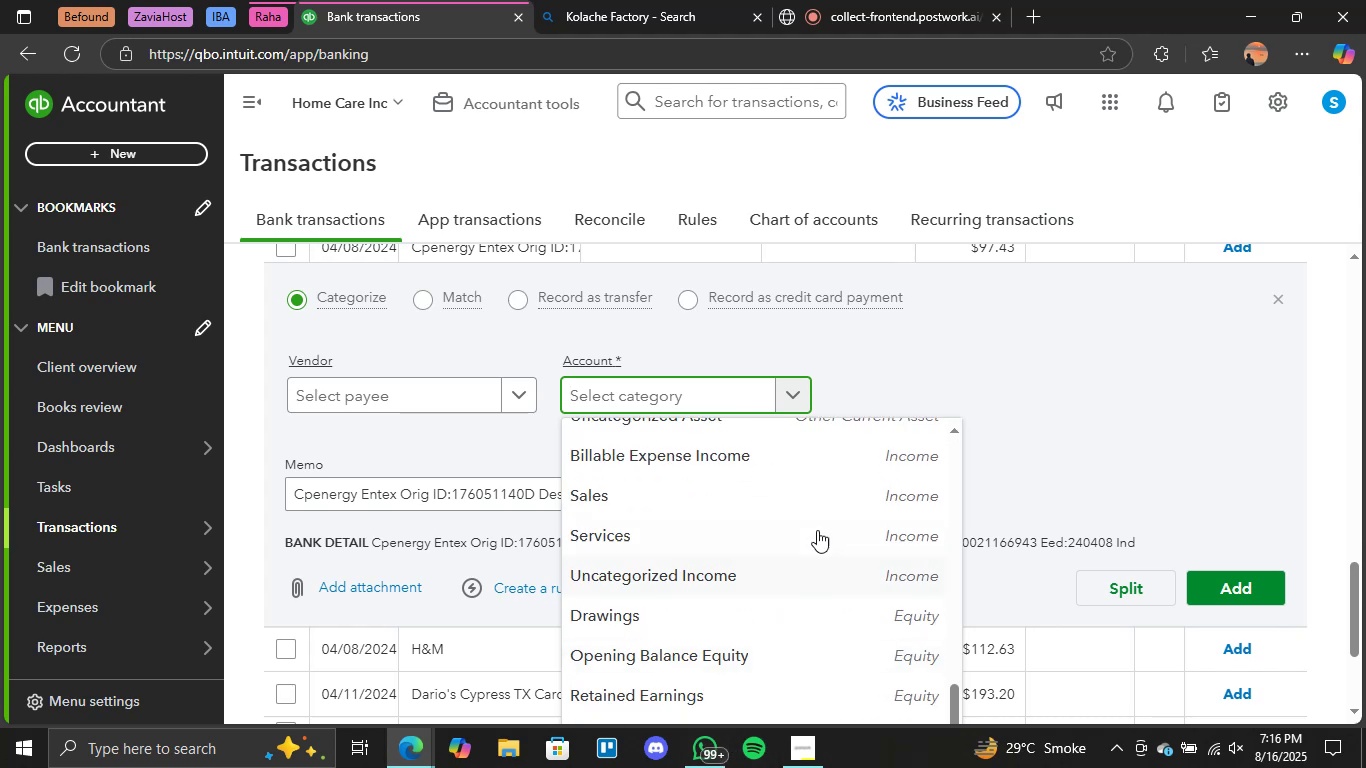 
scroll: coordinate [810, 529], scroll_direction: none, amount: 0.0
 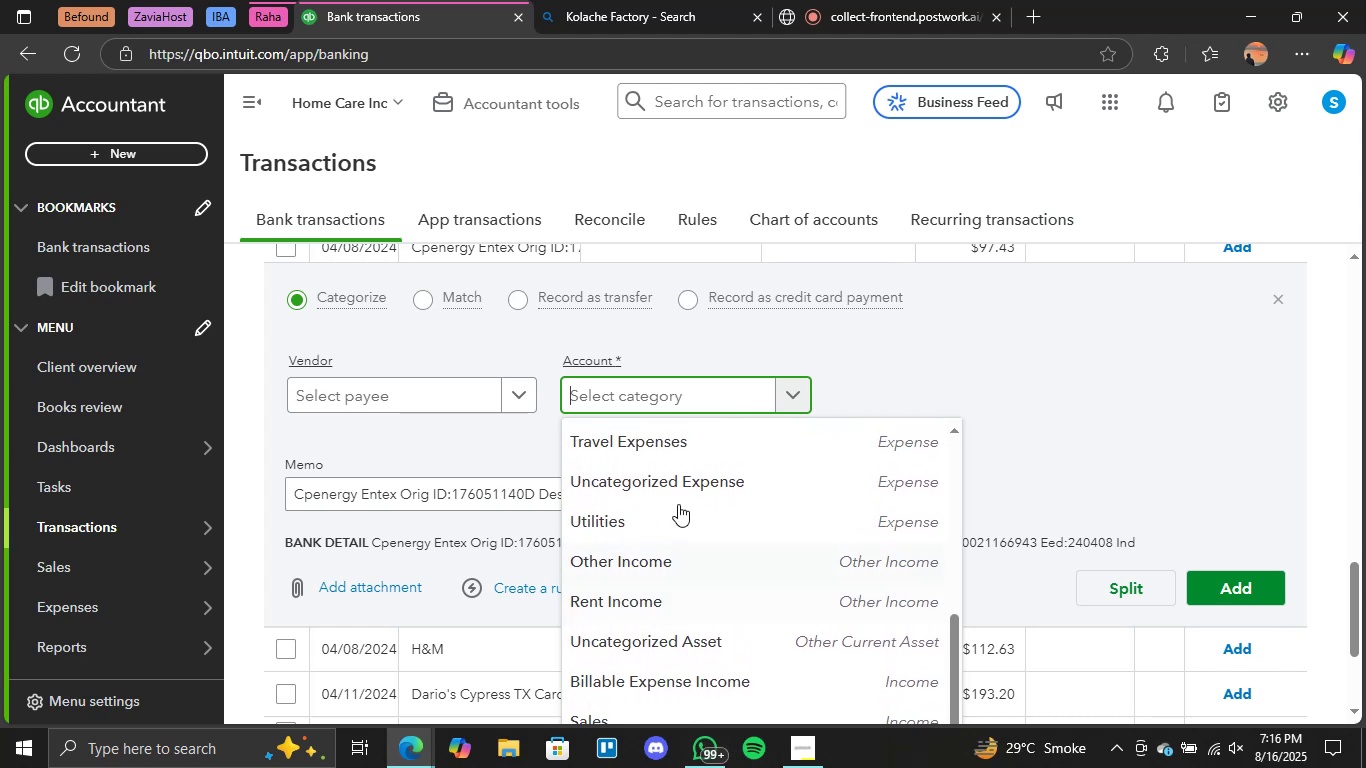 
left_click([671, 495])
 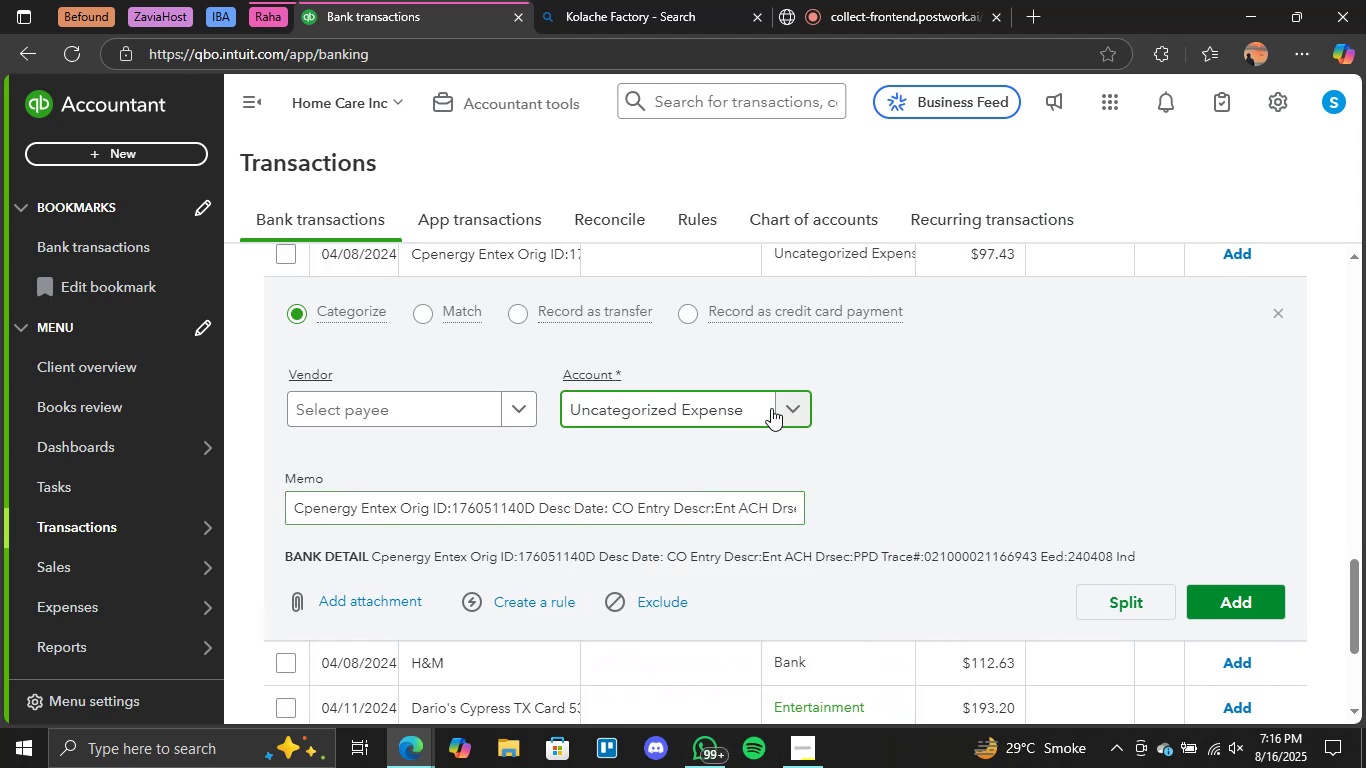 
left_click([773, 408])
 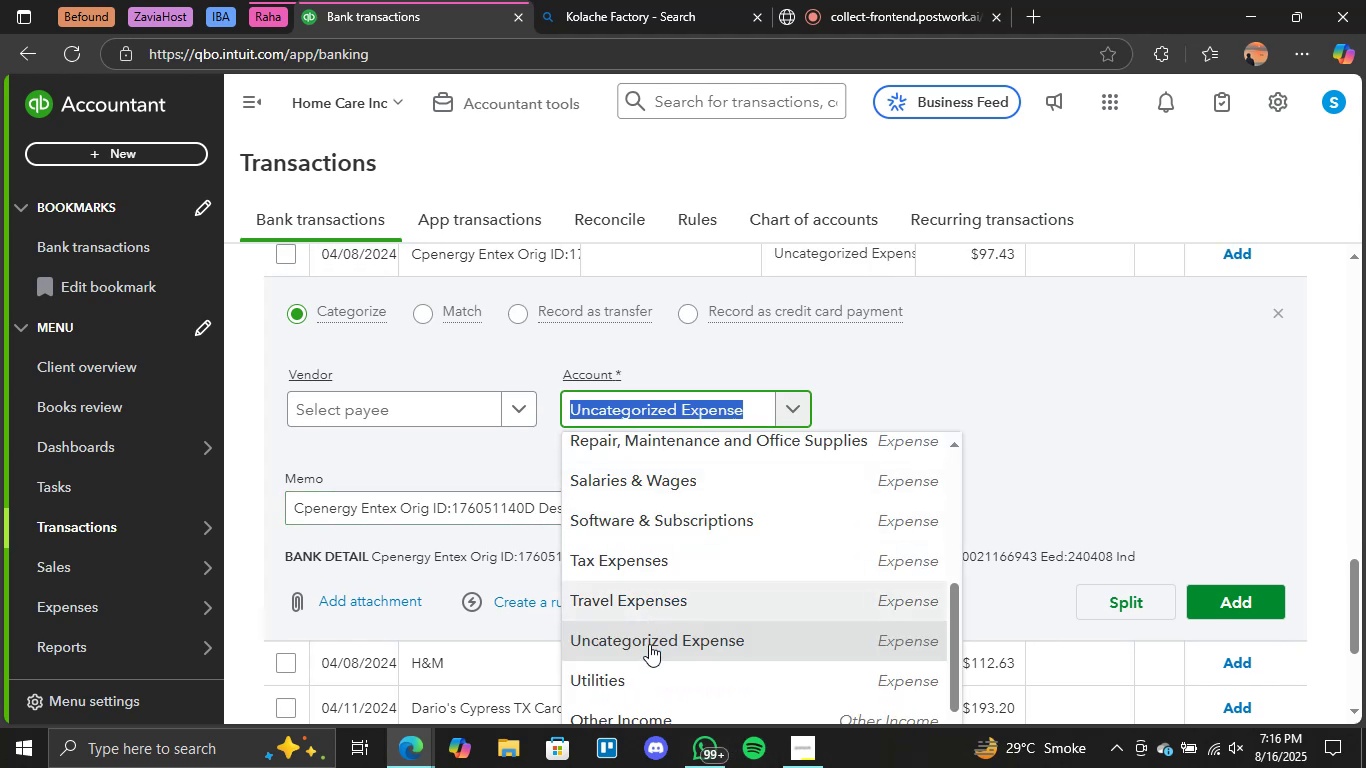 
left_click([641, 675])
 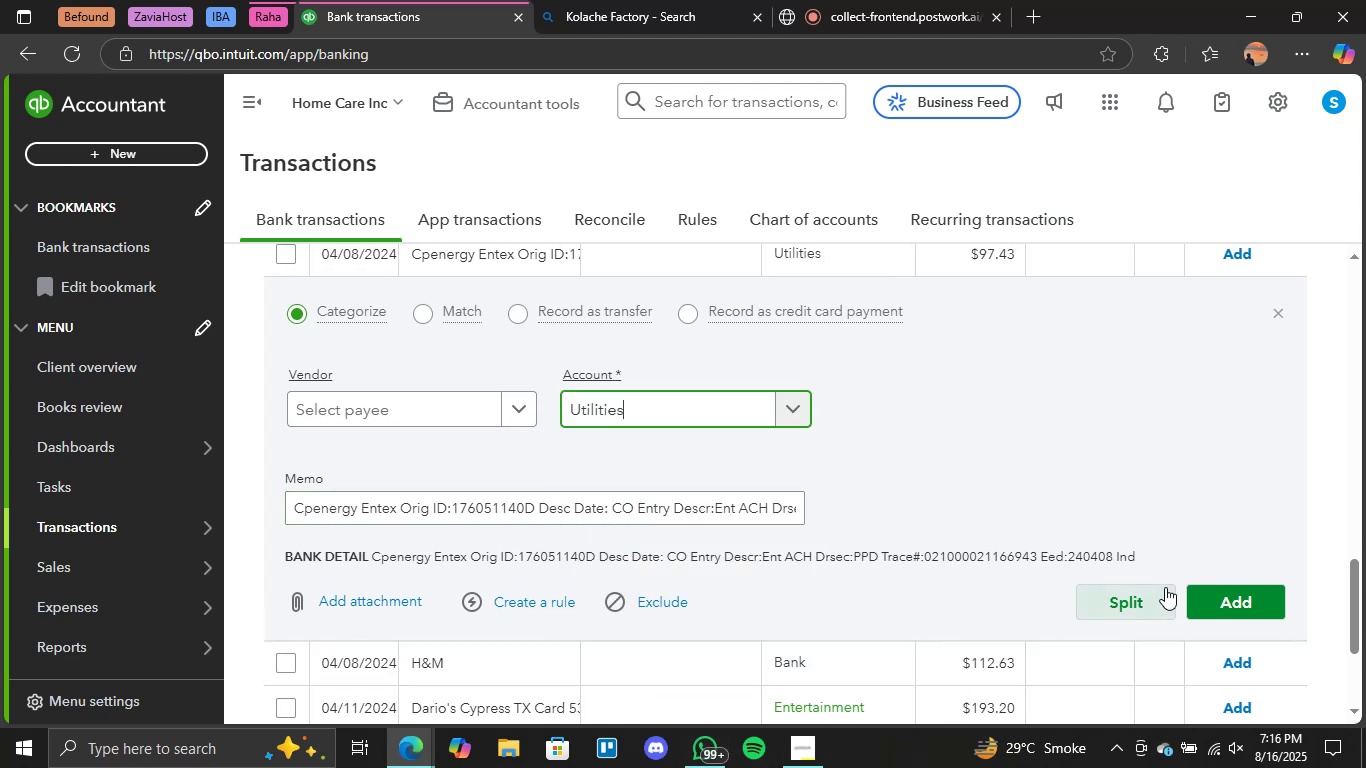 
left_click([1210, 584])
 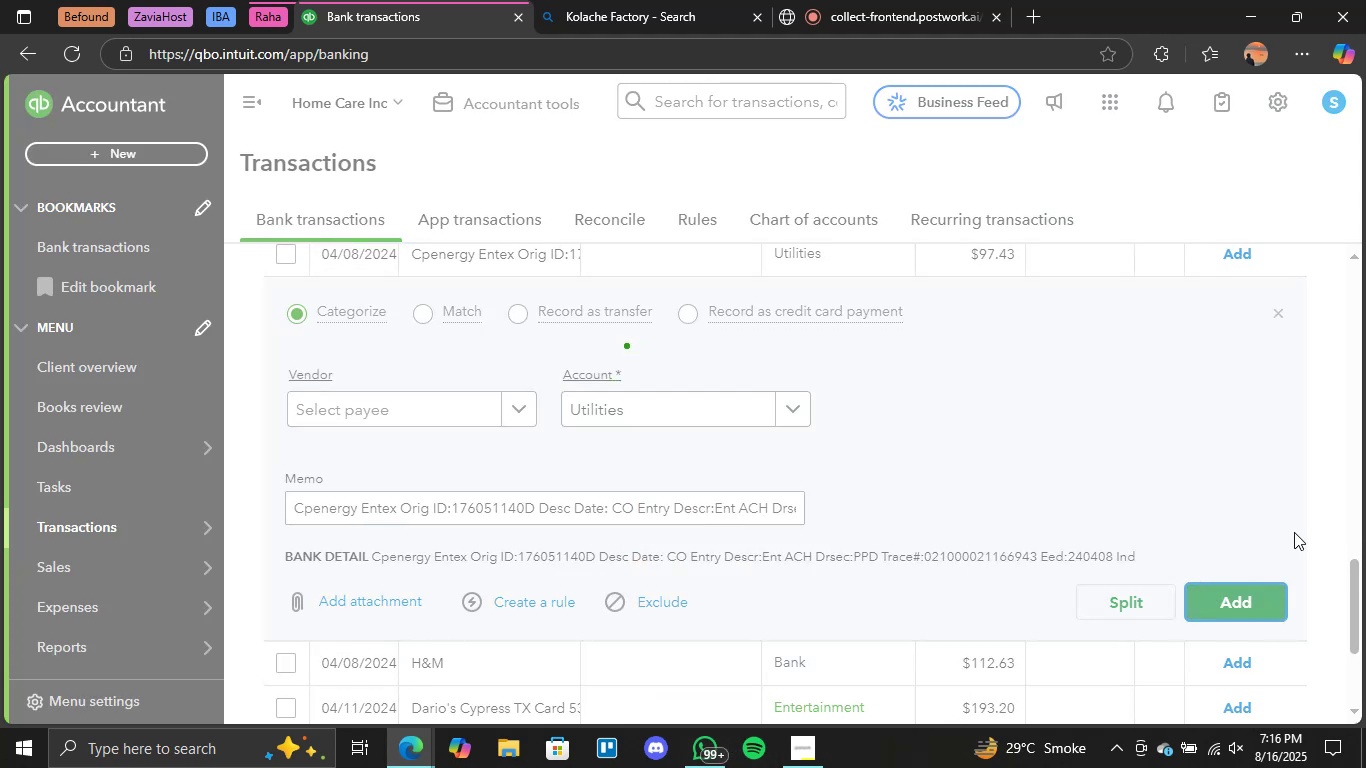 
scroll: coordinate [1111, 472], scroll_direction: up, amount: 15.0
 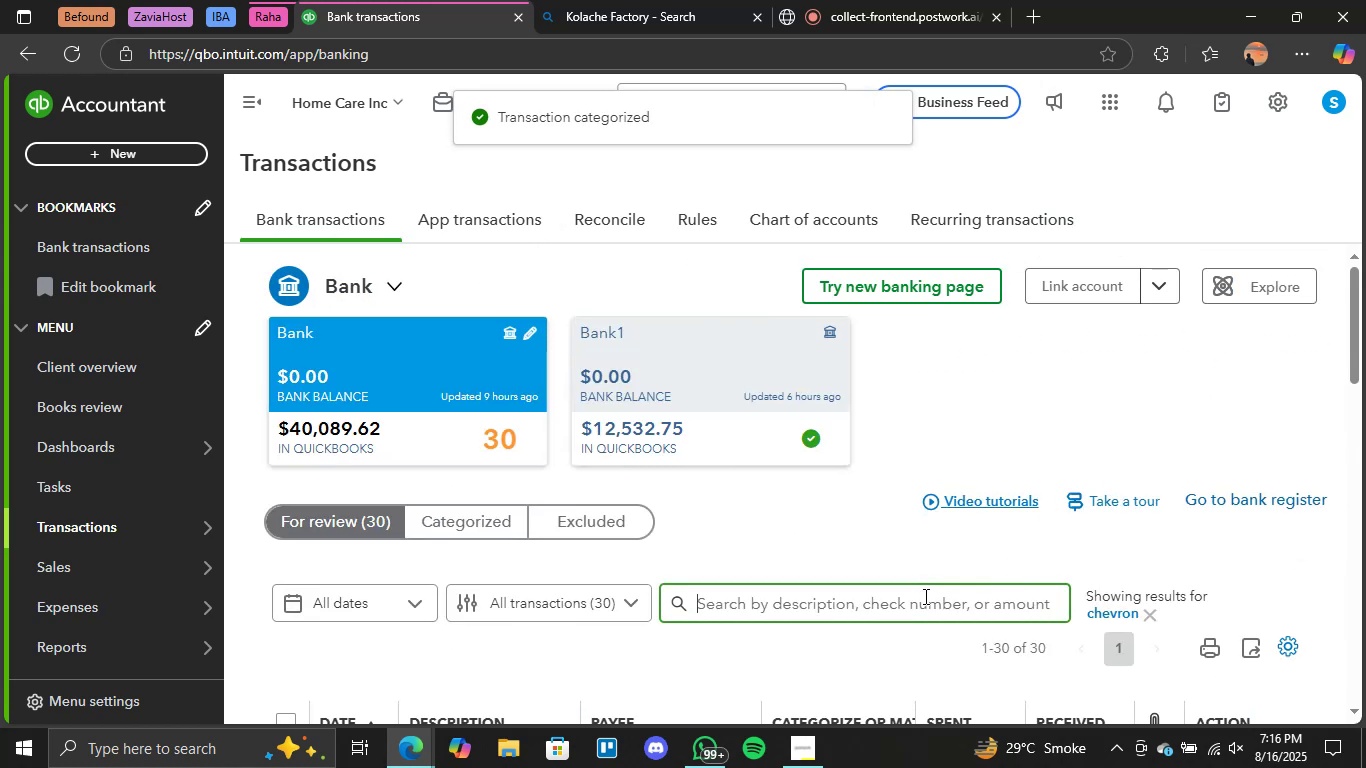 
type(cpenergy)
 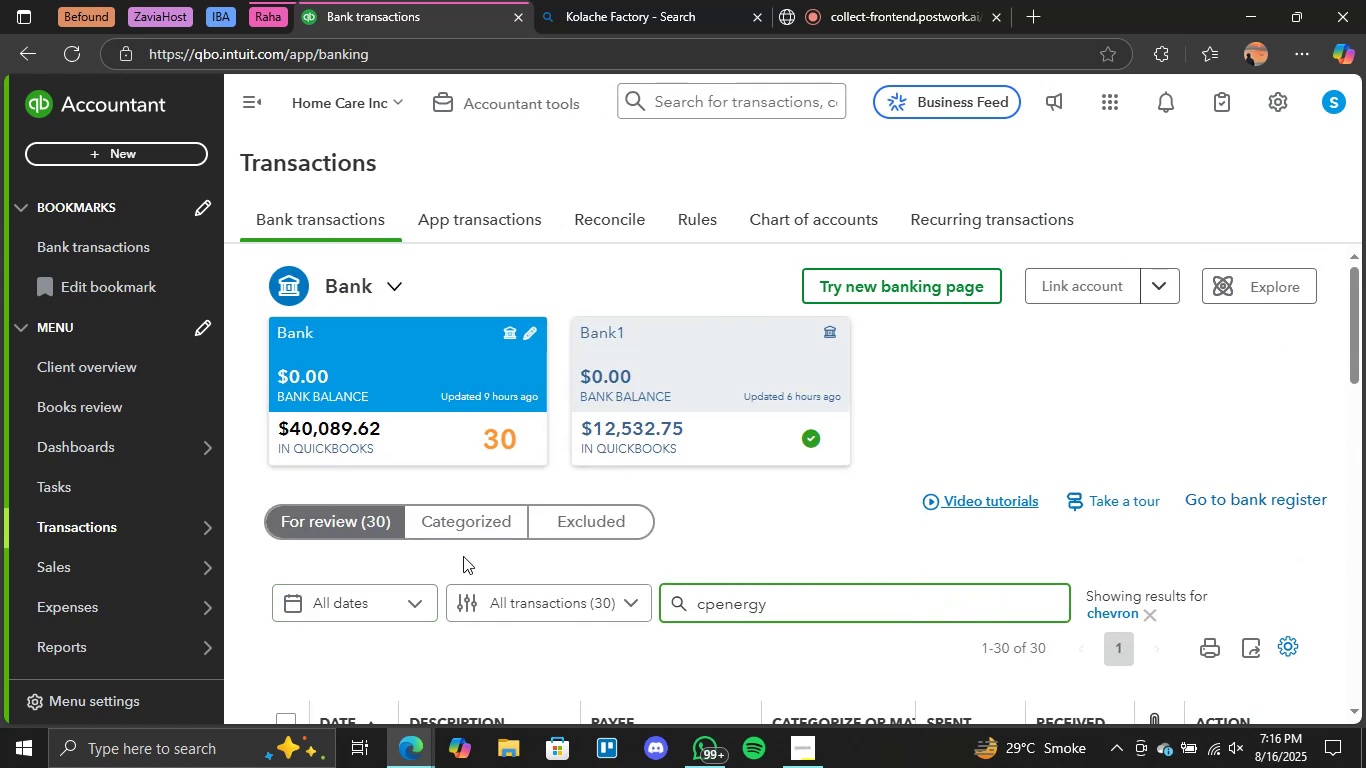 
left_click([453, 509])
 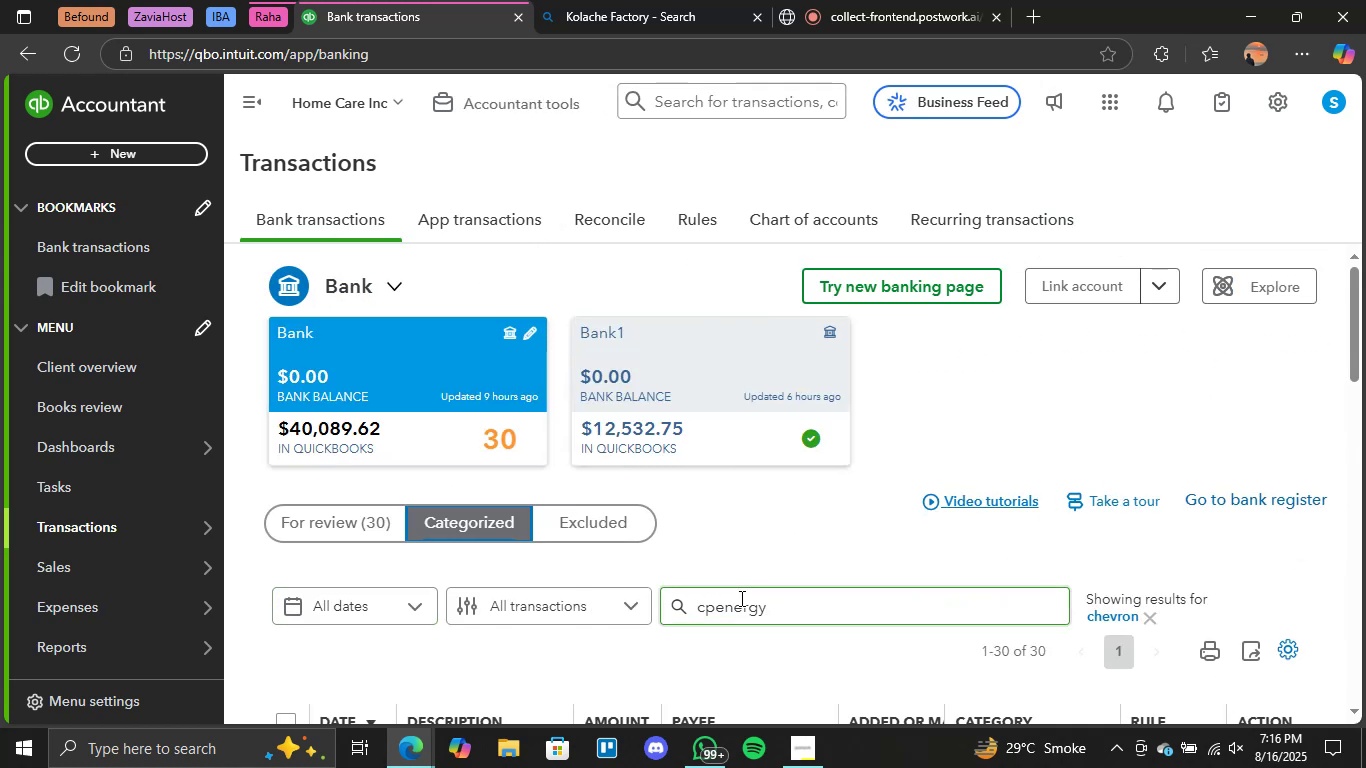 
scroll: coordinate [805, 571], scroll_direction: none, amount: 0.0
 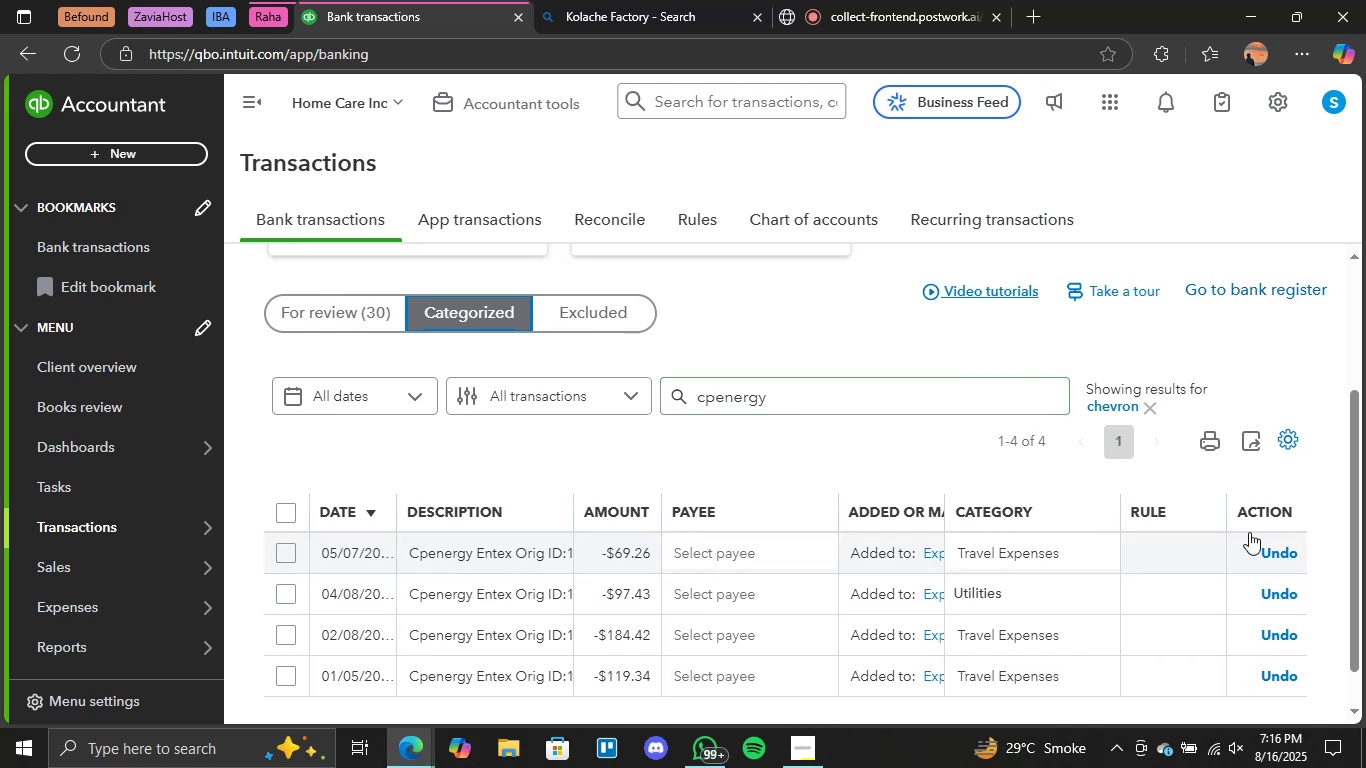 
left_click([1286, 549])
 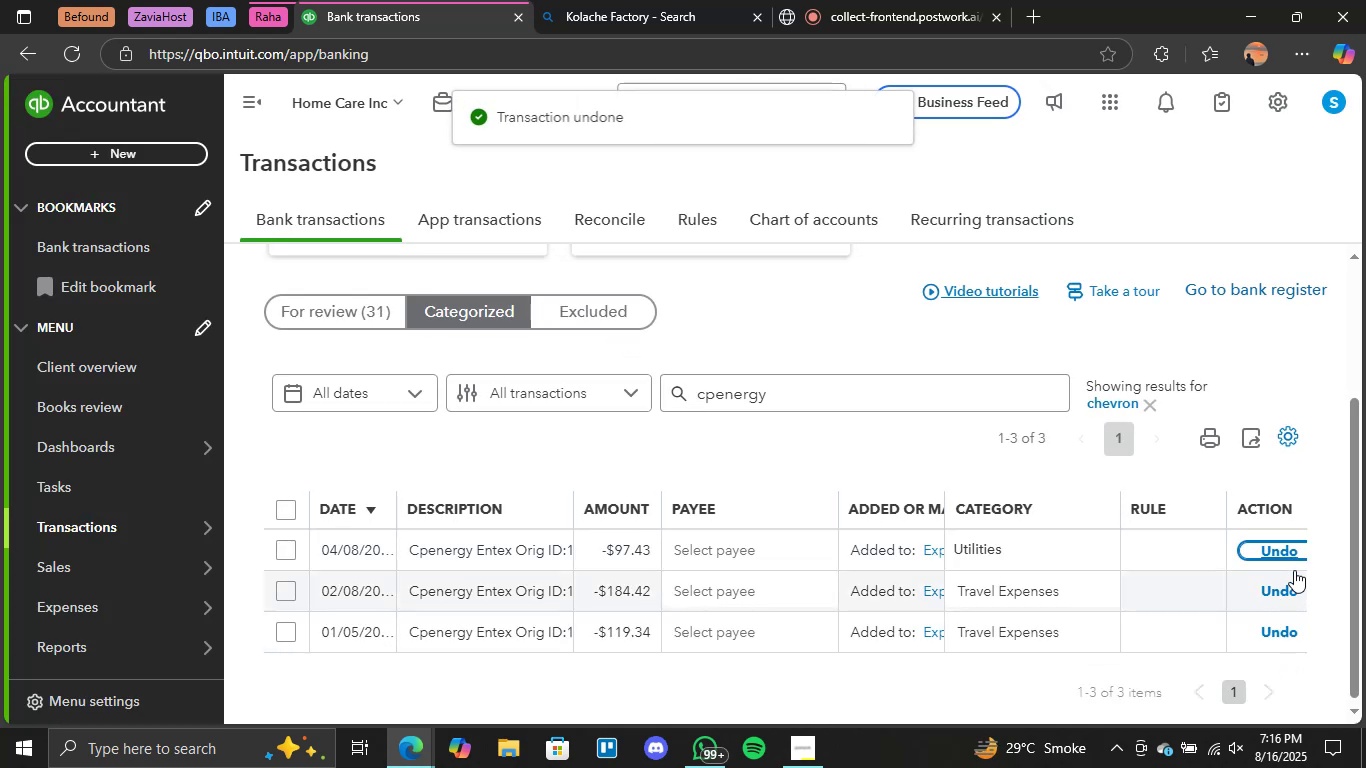 
left_click([1285, 547])
 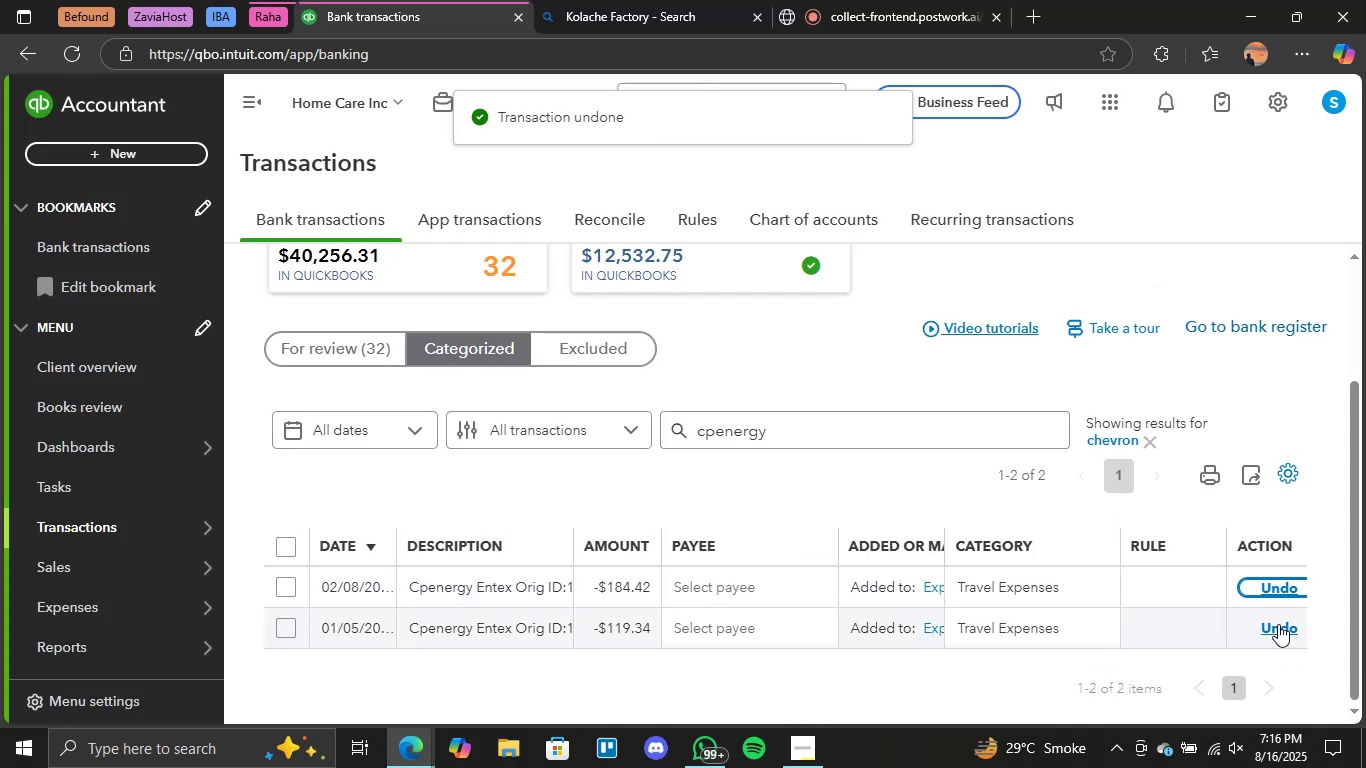 
left_click([1278, 624])
 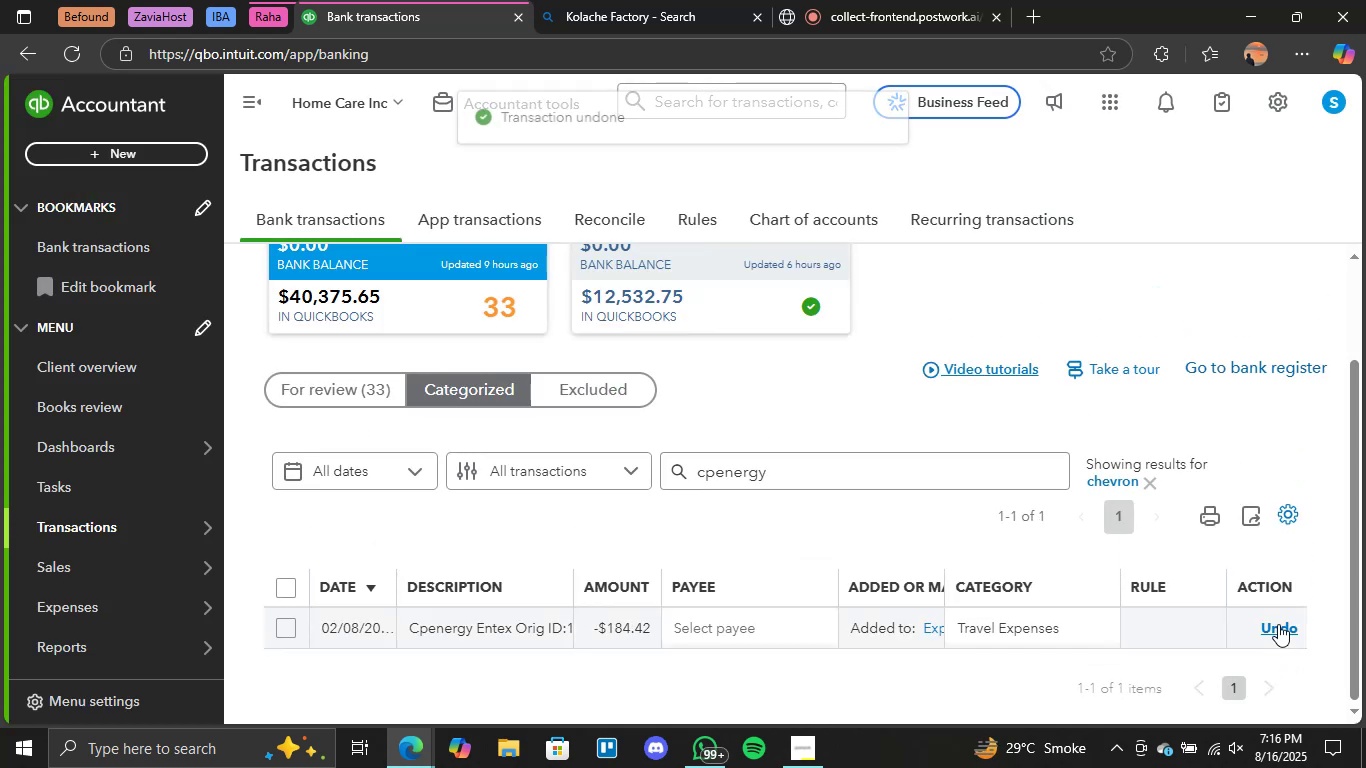 
left_click([1278, 624])
 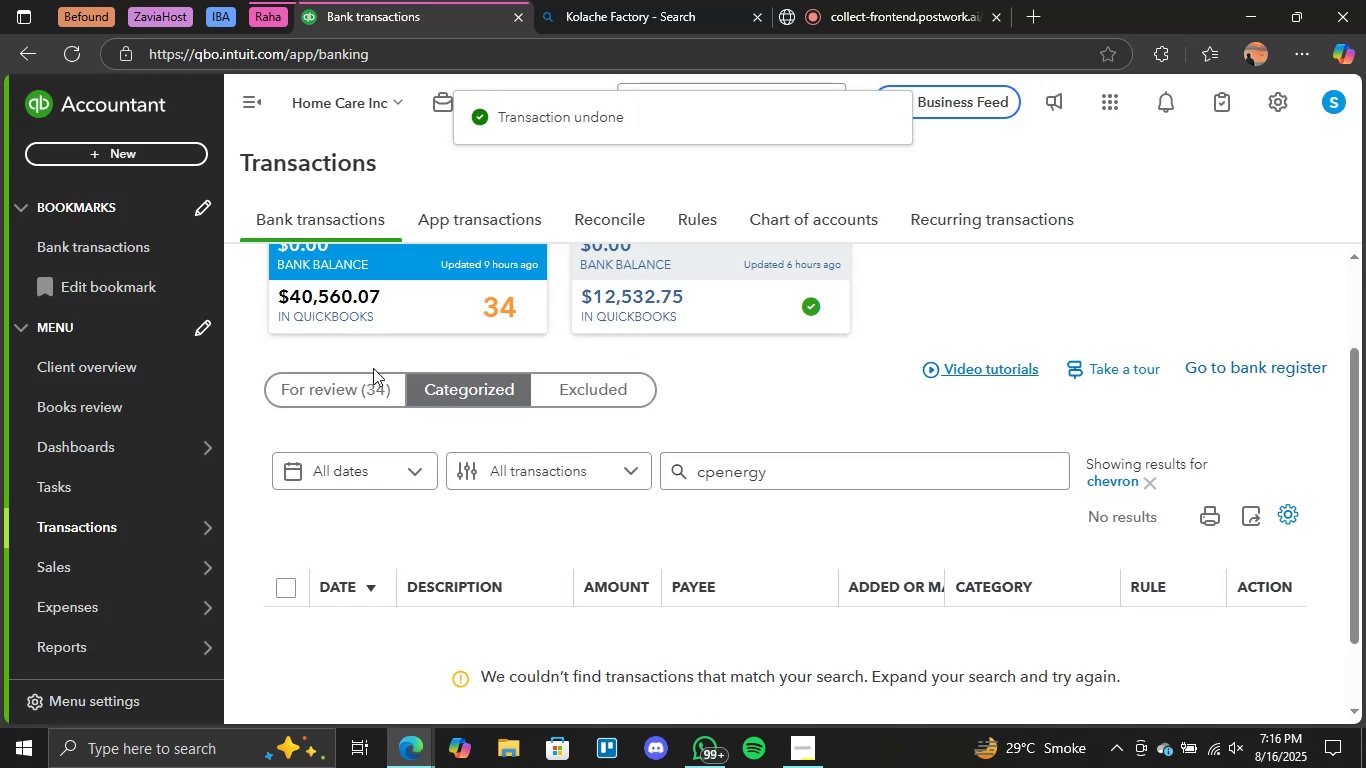 
left_click([337, 403])
 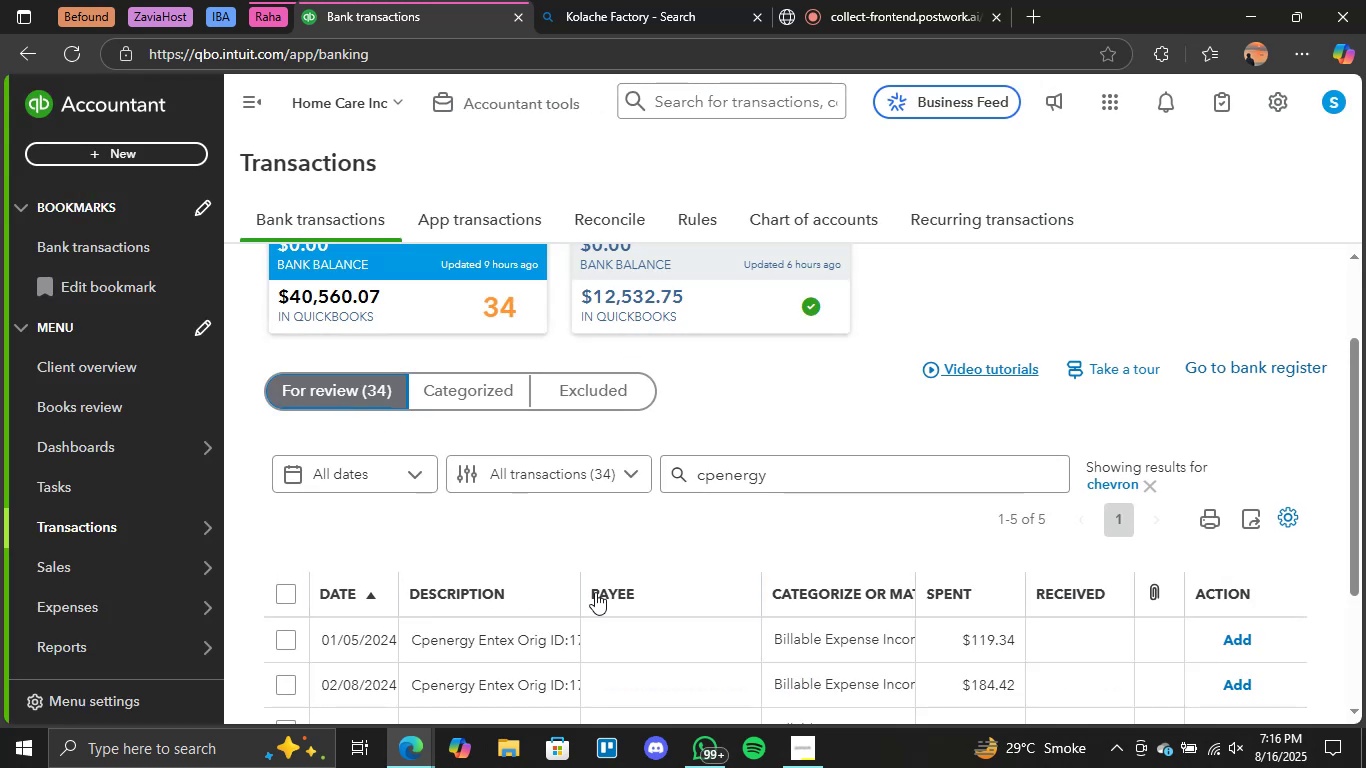 
scroll: coordinate [584, 532], scroll_direction: down, amount: 2.0
 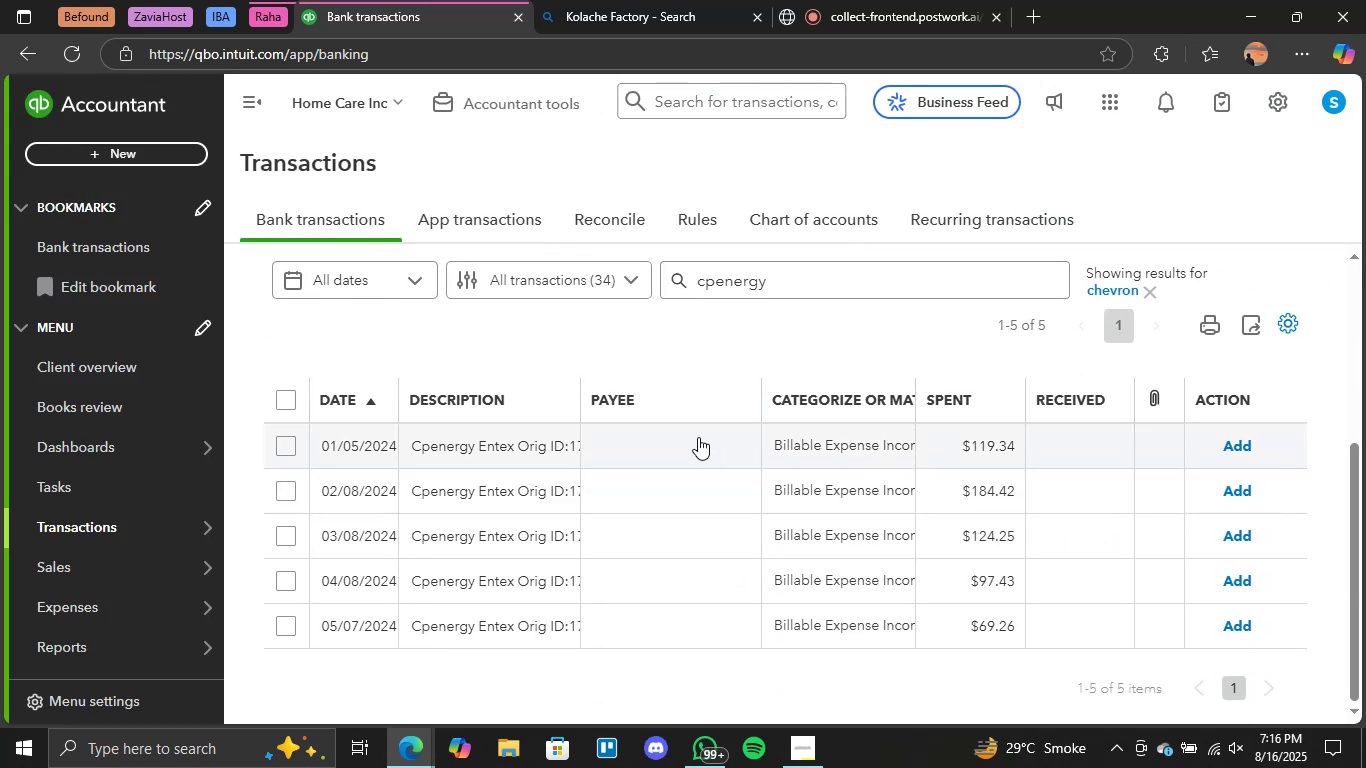 
left_click([698, 437])
 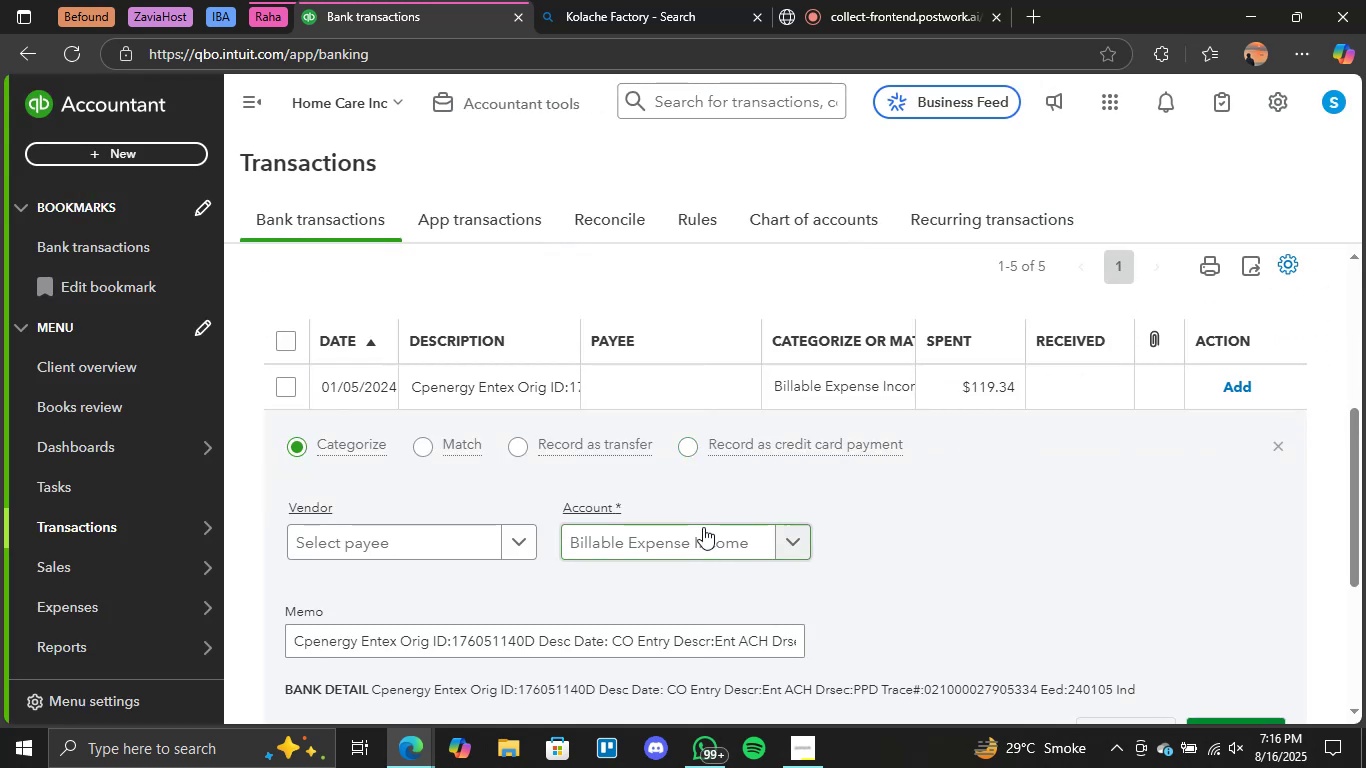 
left_click([784, 538])
 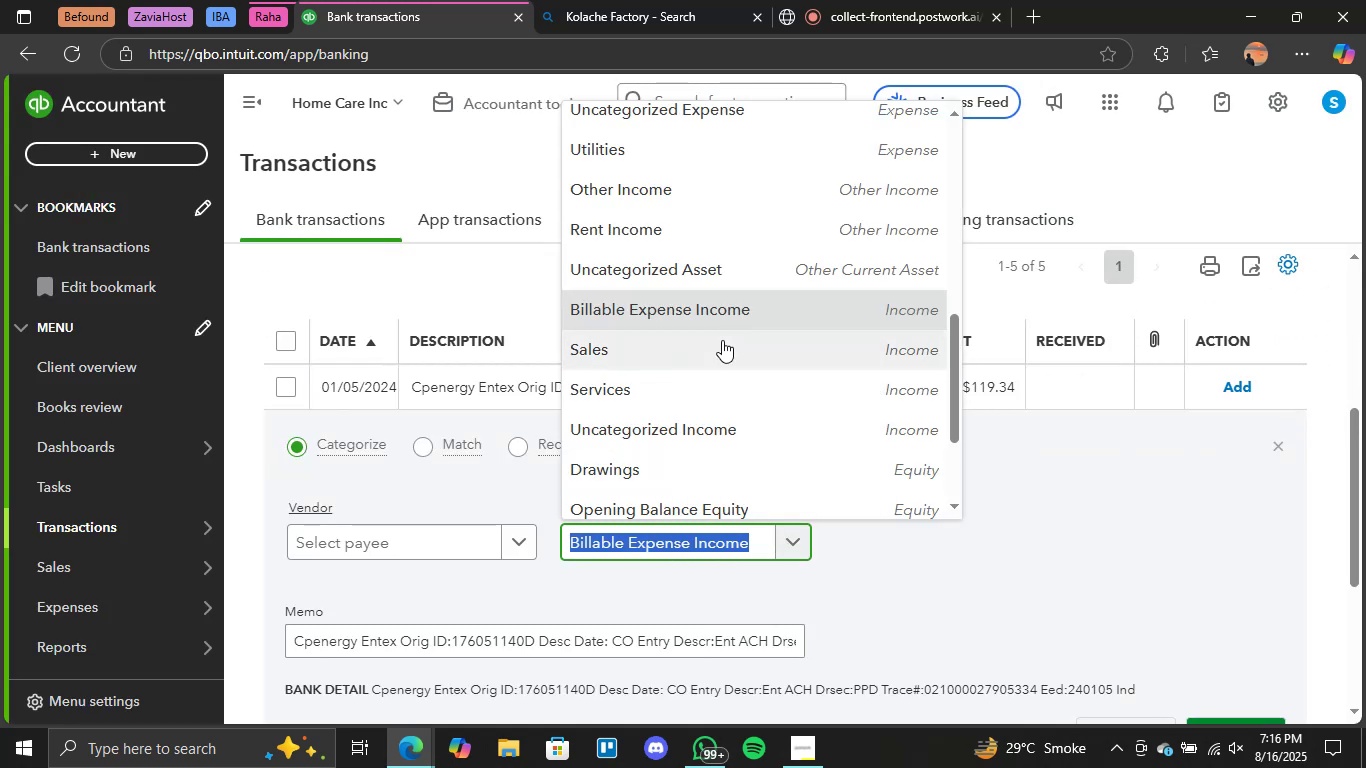 
scroll: coordinate [716, 342], scroll_direction: down, amount: 1.0
 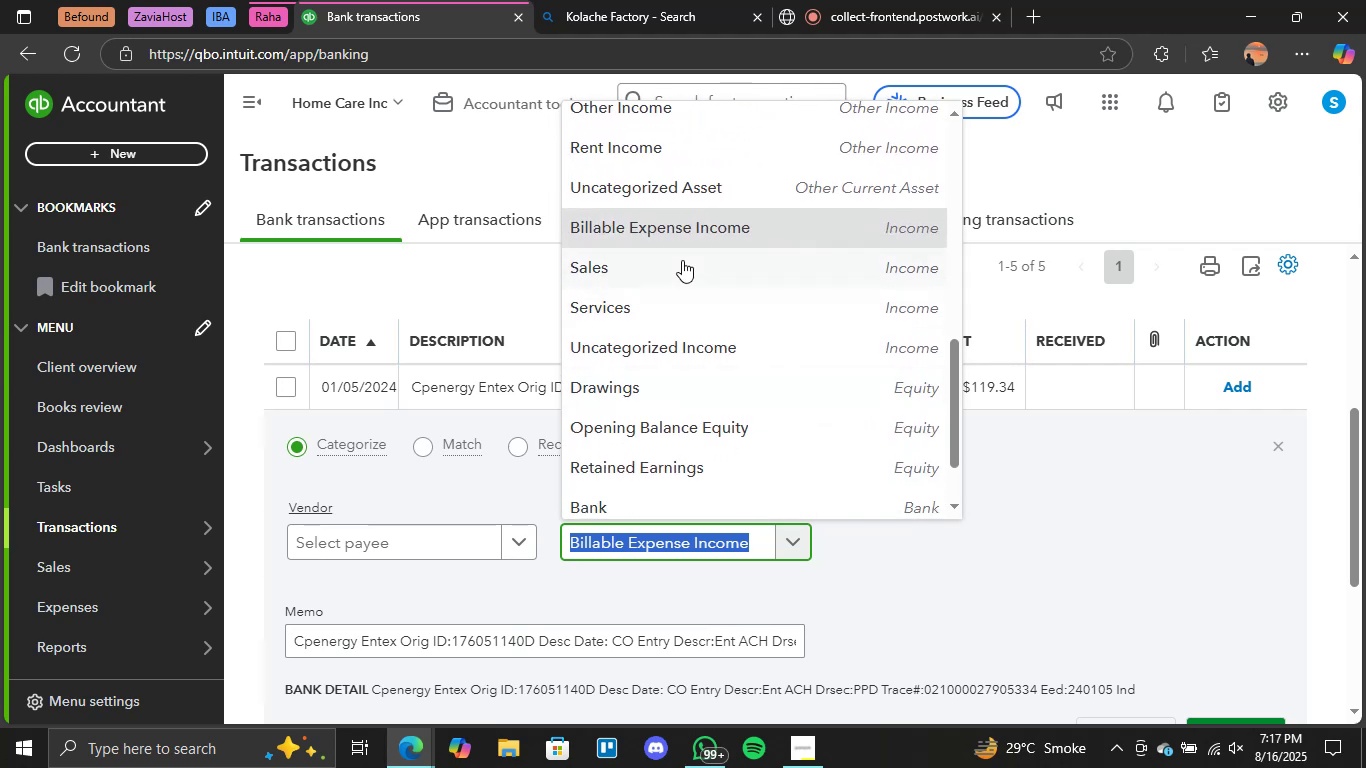 
scroll: coordinate [656, 202], scroll_direction: none, amount: 0.0
 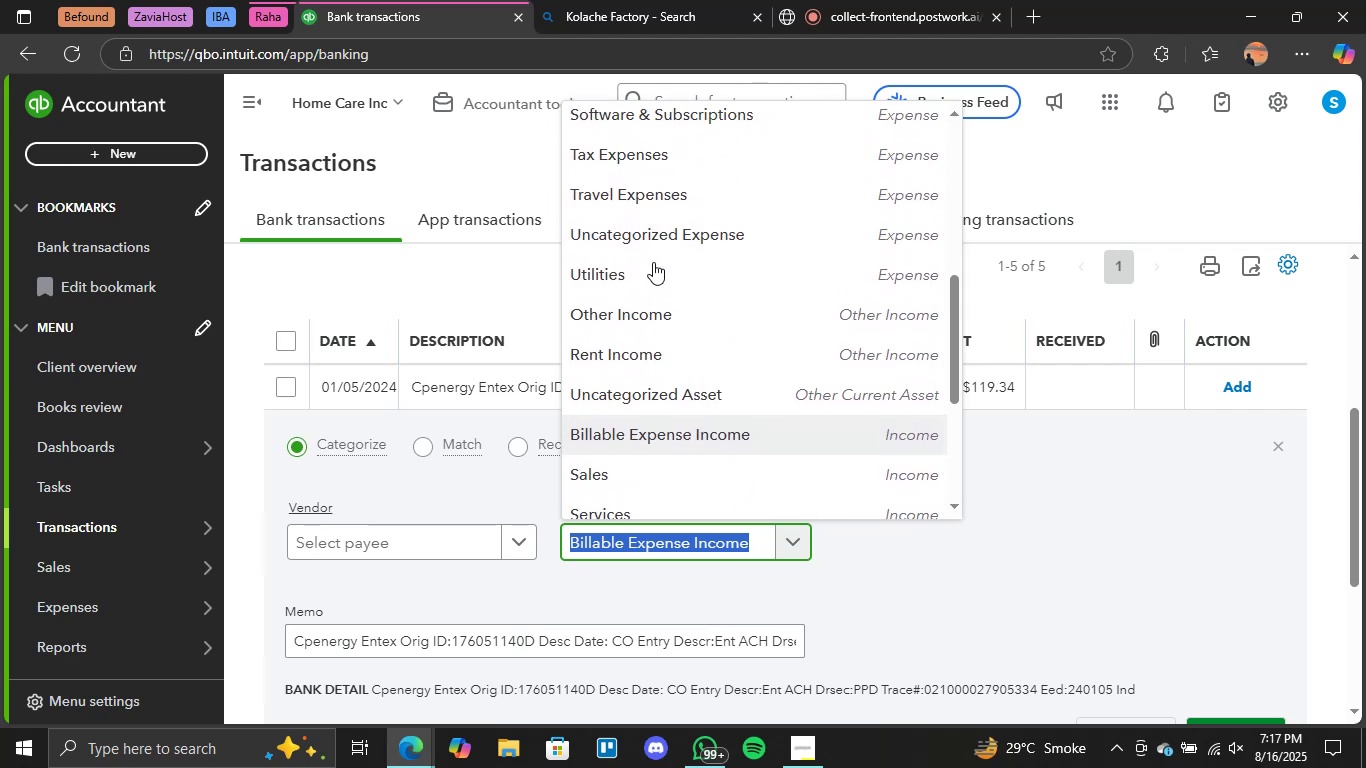 
left_click([651, 283])
 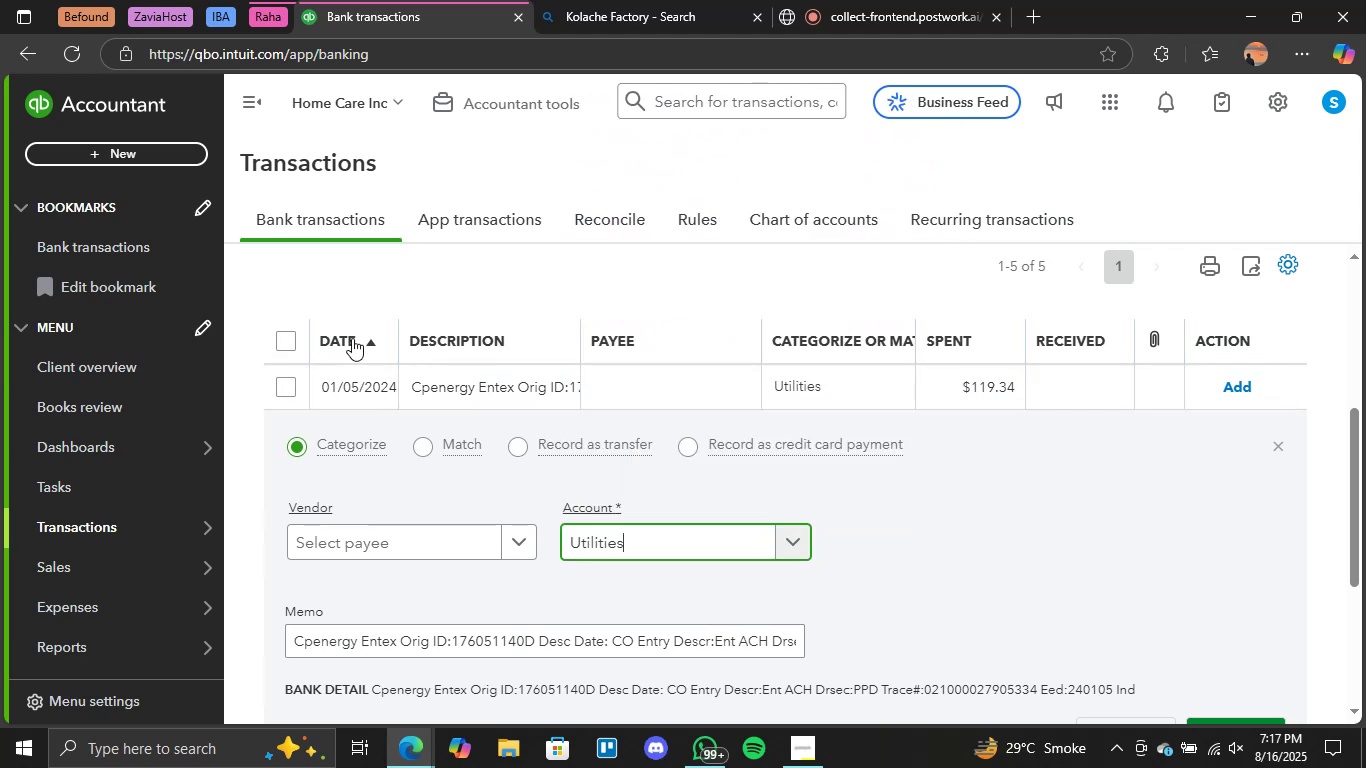 
left_click([296, 336])
 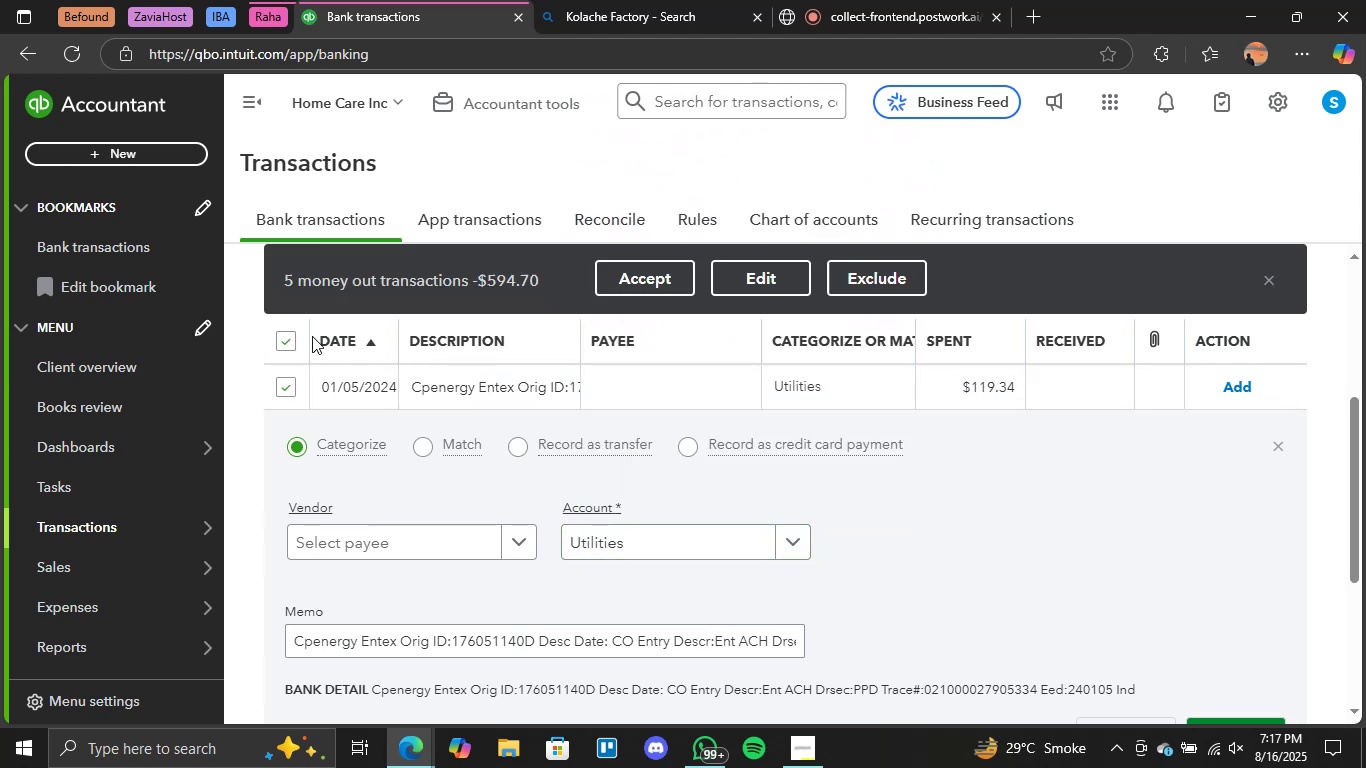 
scroll: coordinate [603, 343], scroll_direction: none, amount: 0.0
 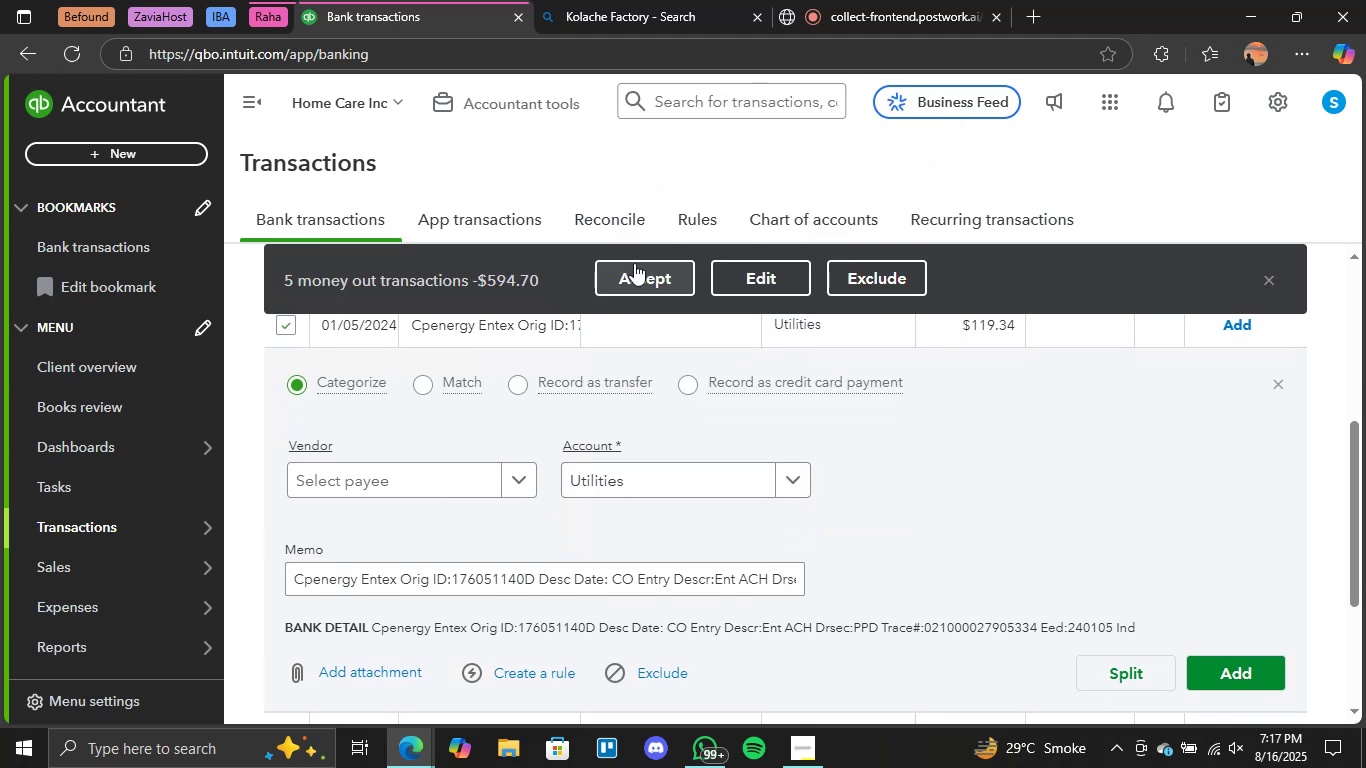 
left_click([633, 273])
 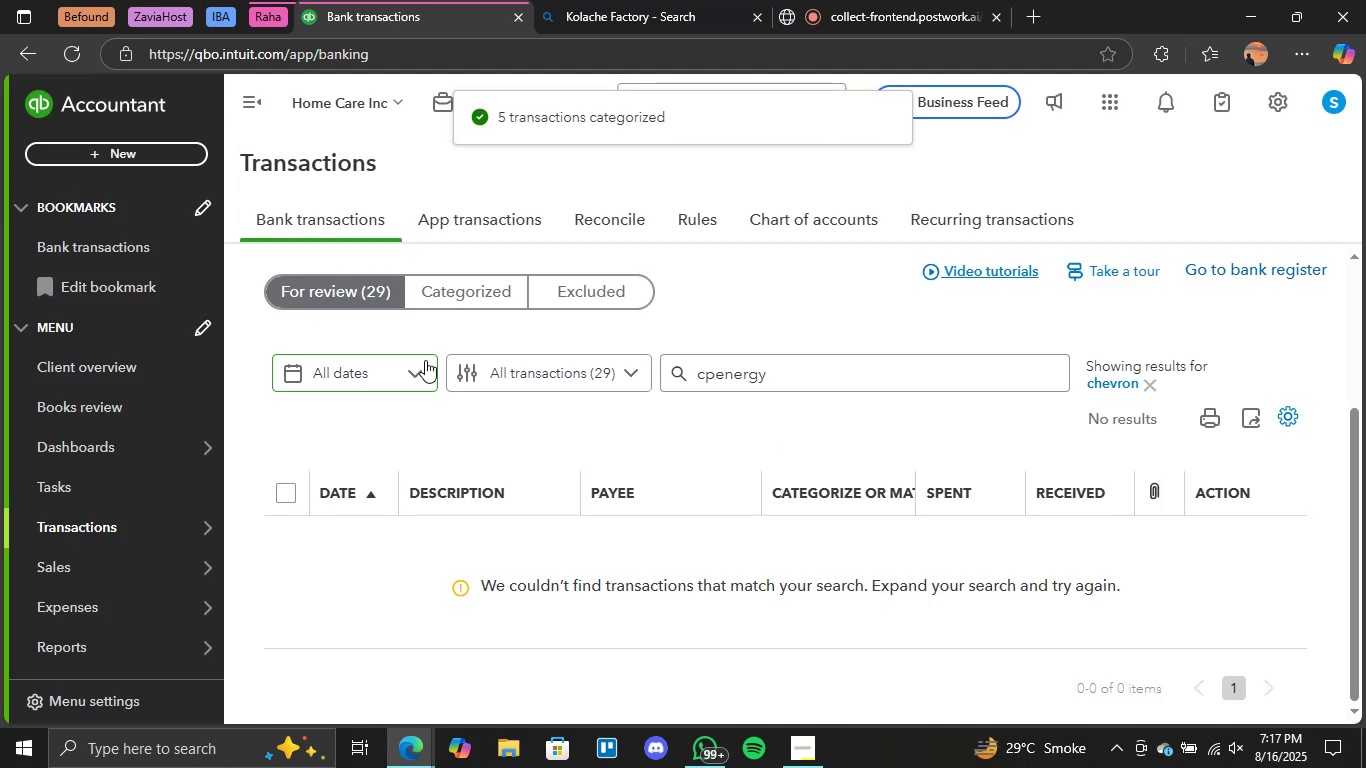 
wait(5.11)
 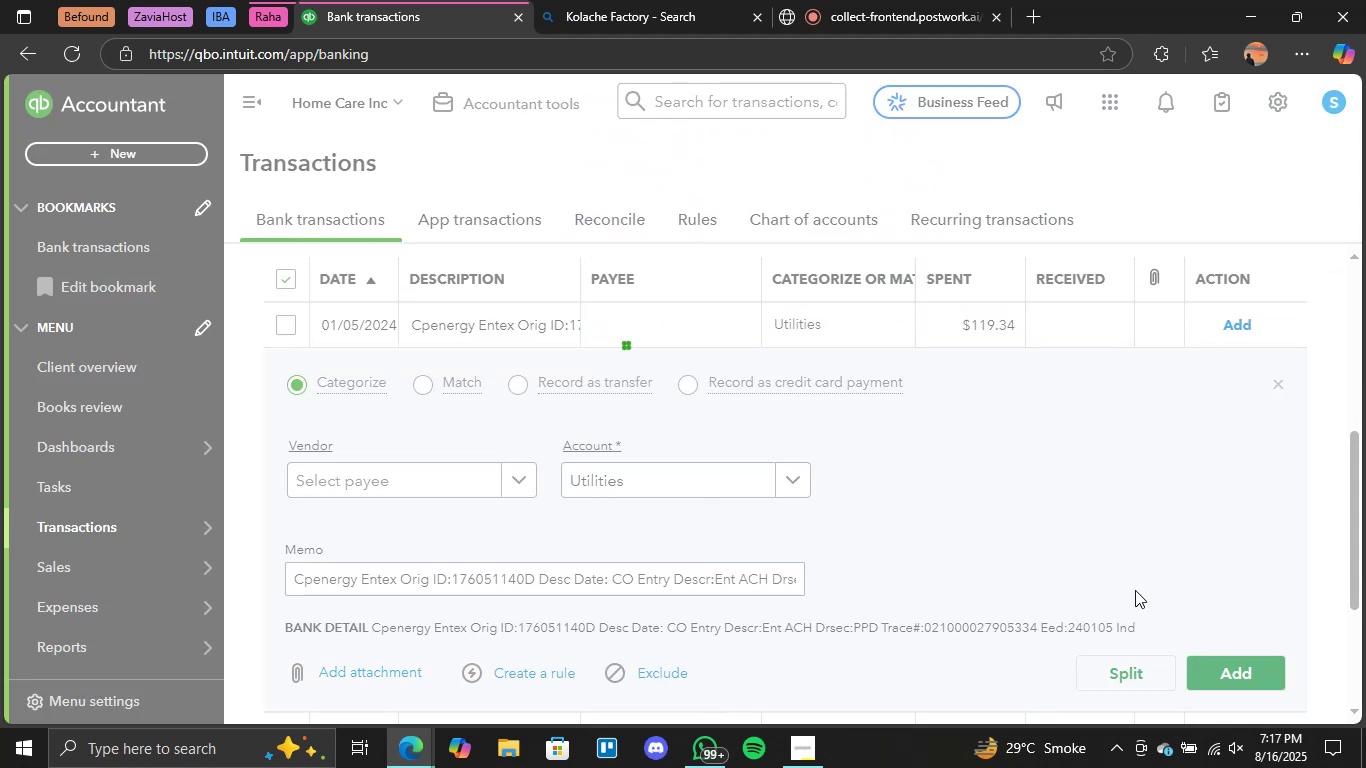 
left_click([1150, 389])
 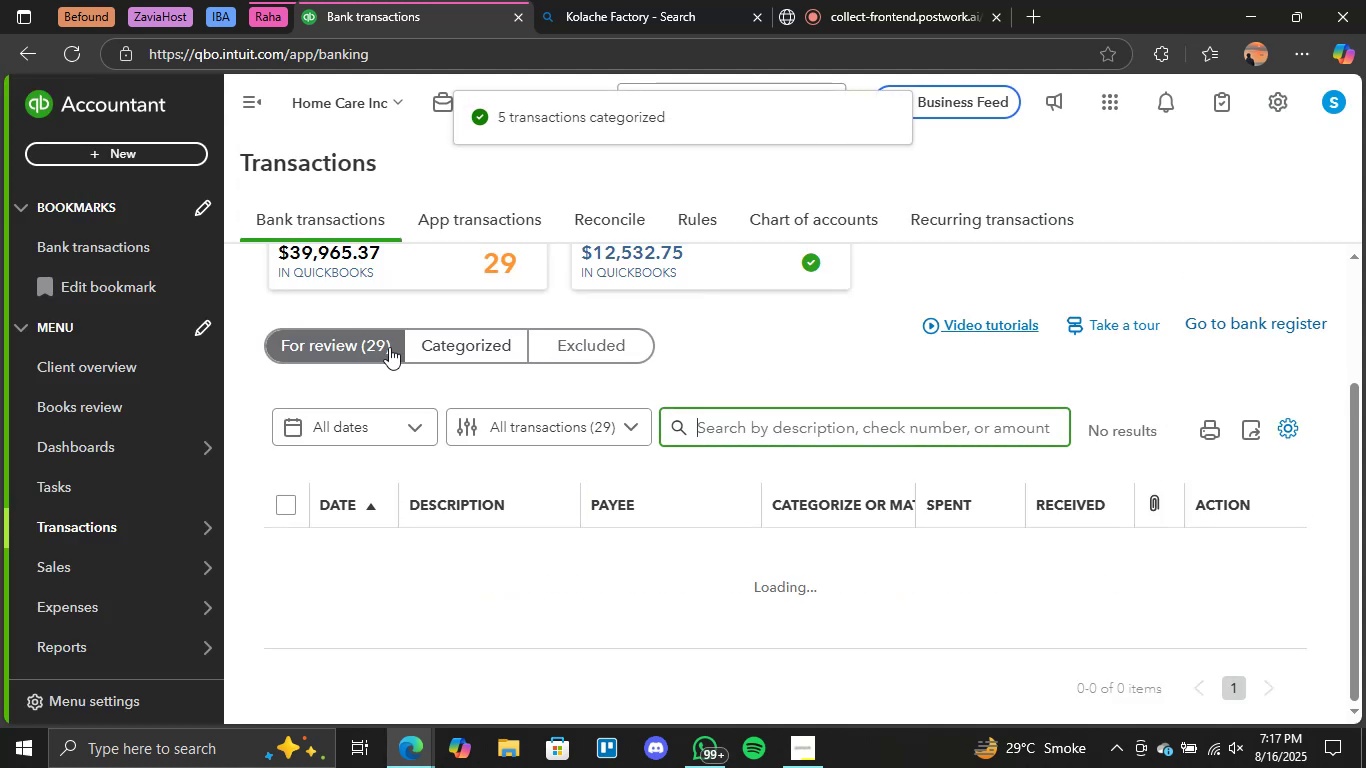 
left_click([320, 354])
 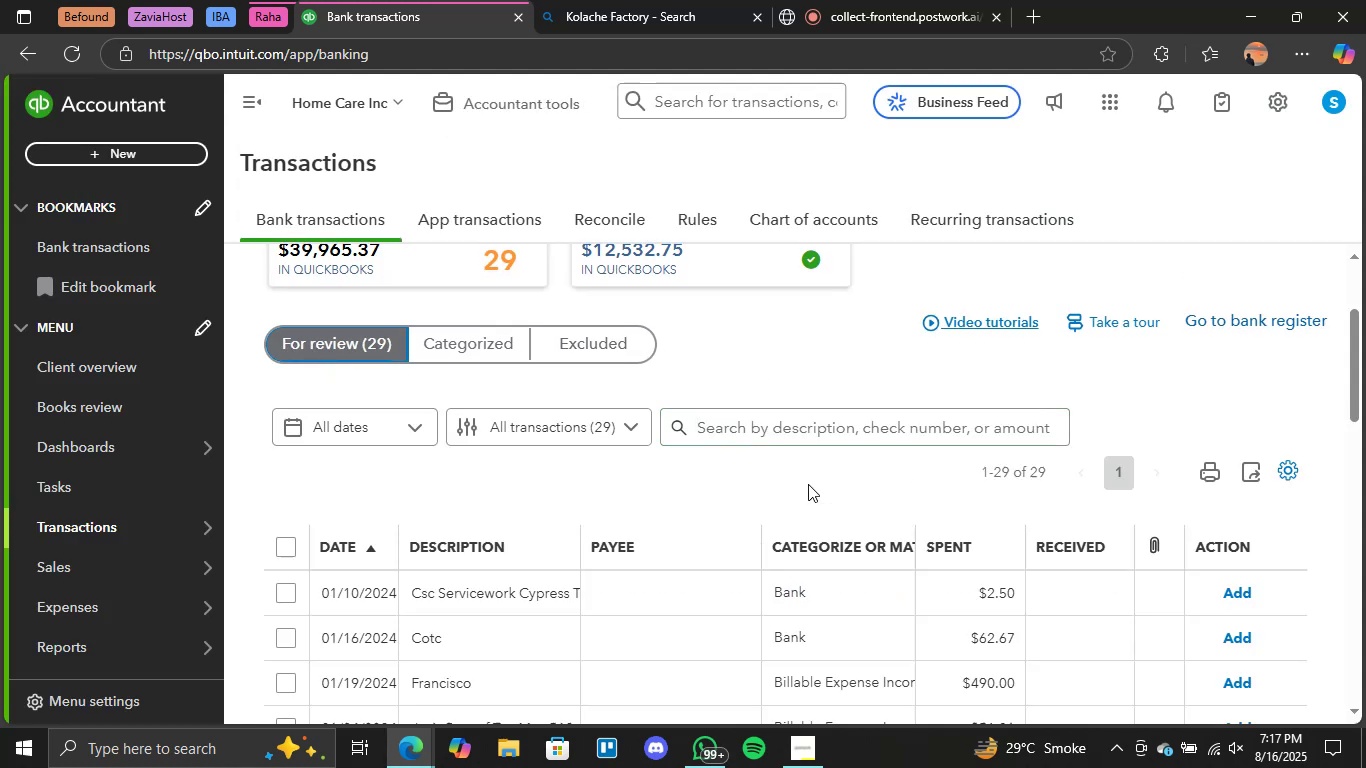 
scroll: coordinate [808, 484], scroll_direction: none, amount: 0.0
 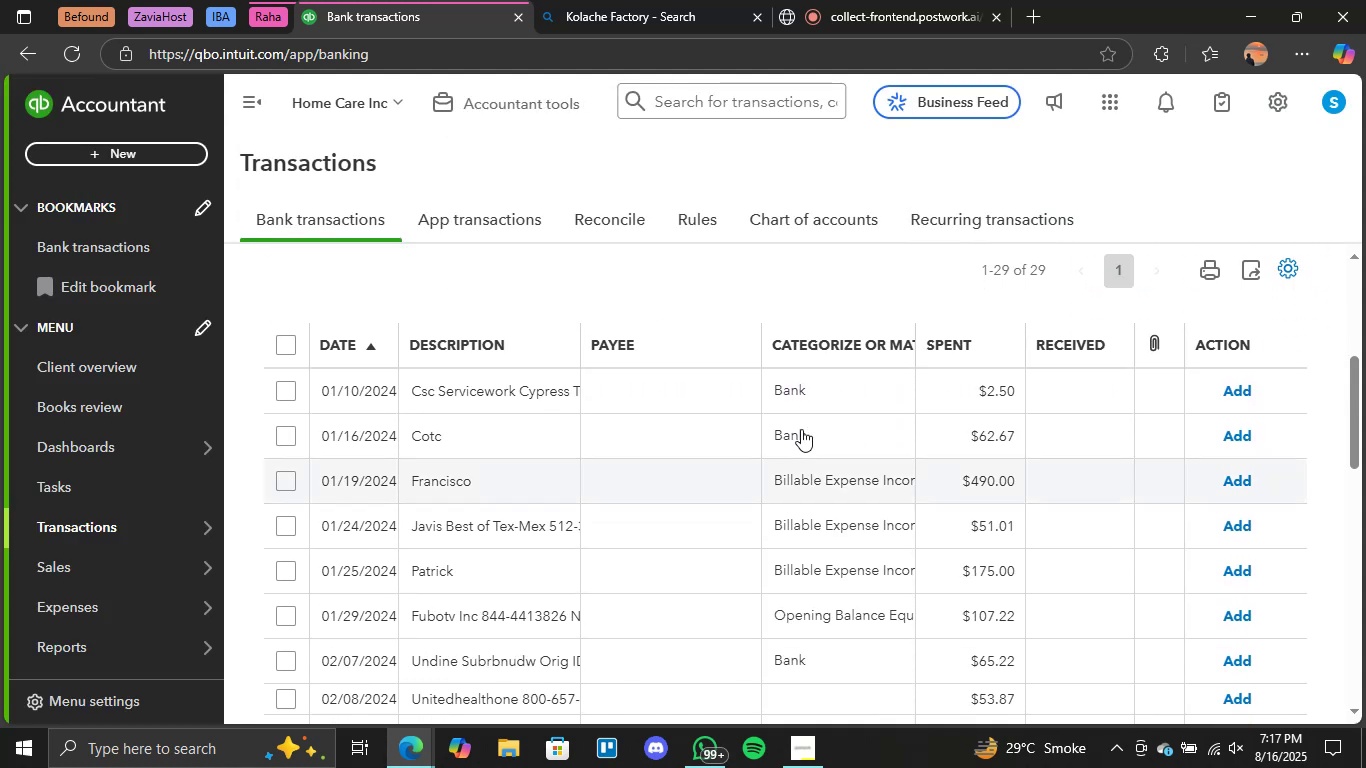 
scroll: coordinate [850, 439], scroll_direction: down, amount: 8.0
 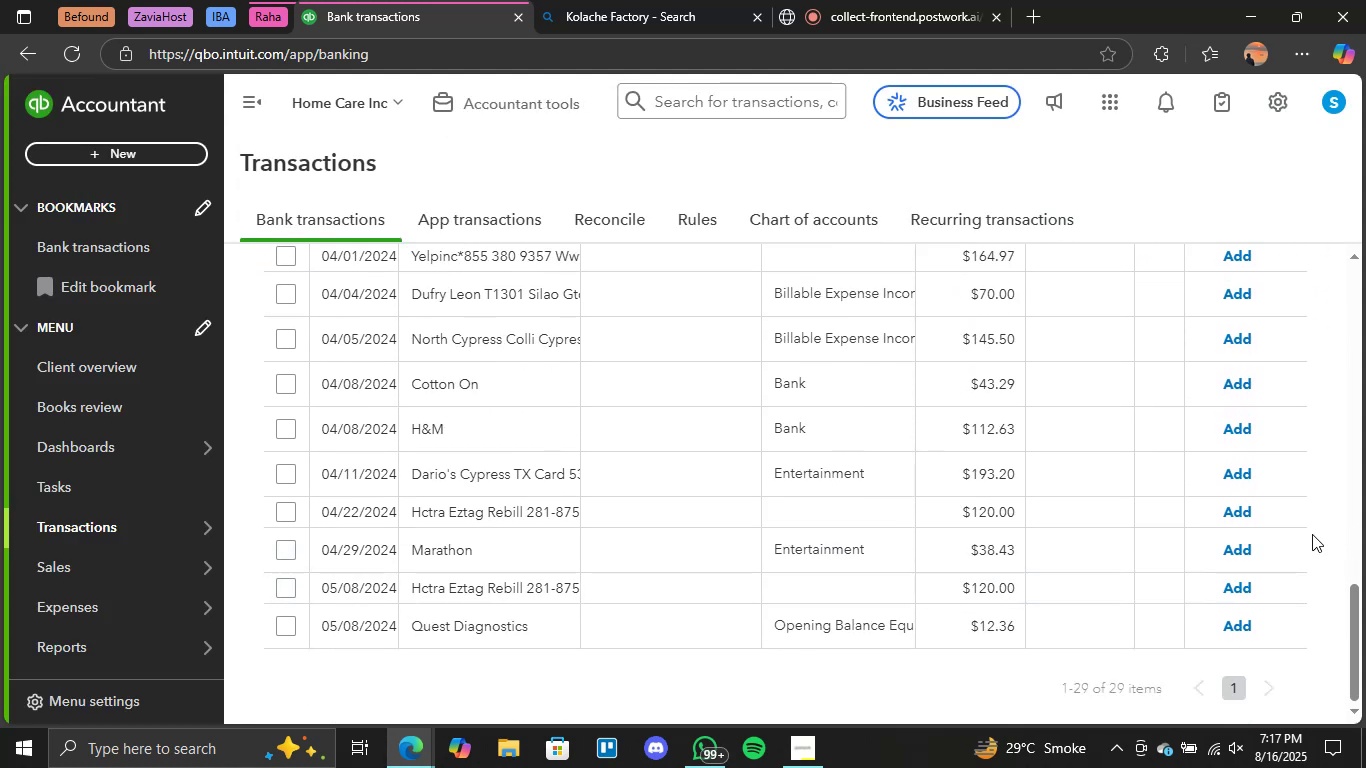 
left_click([1243, 546])
 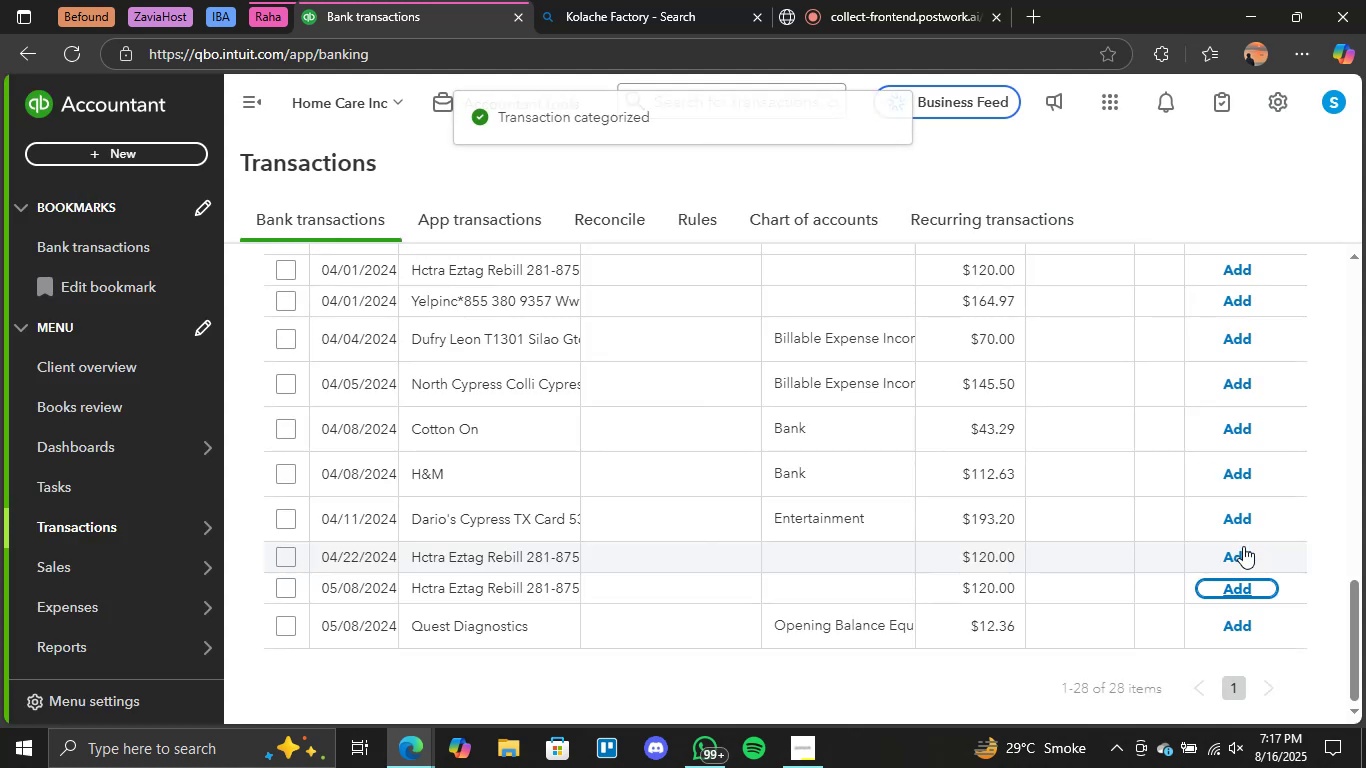 
left_click([1240, 521])
 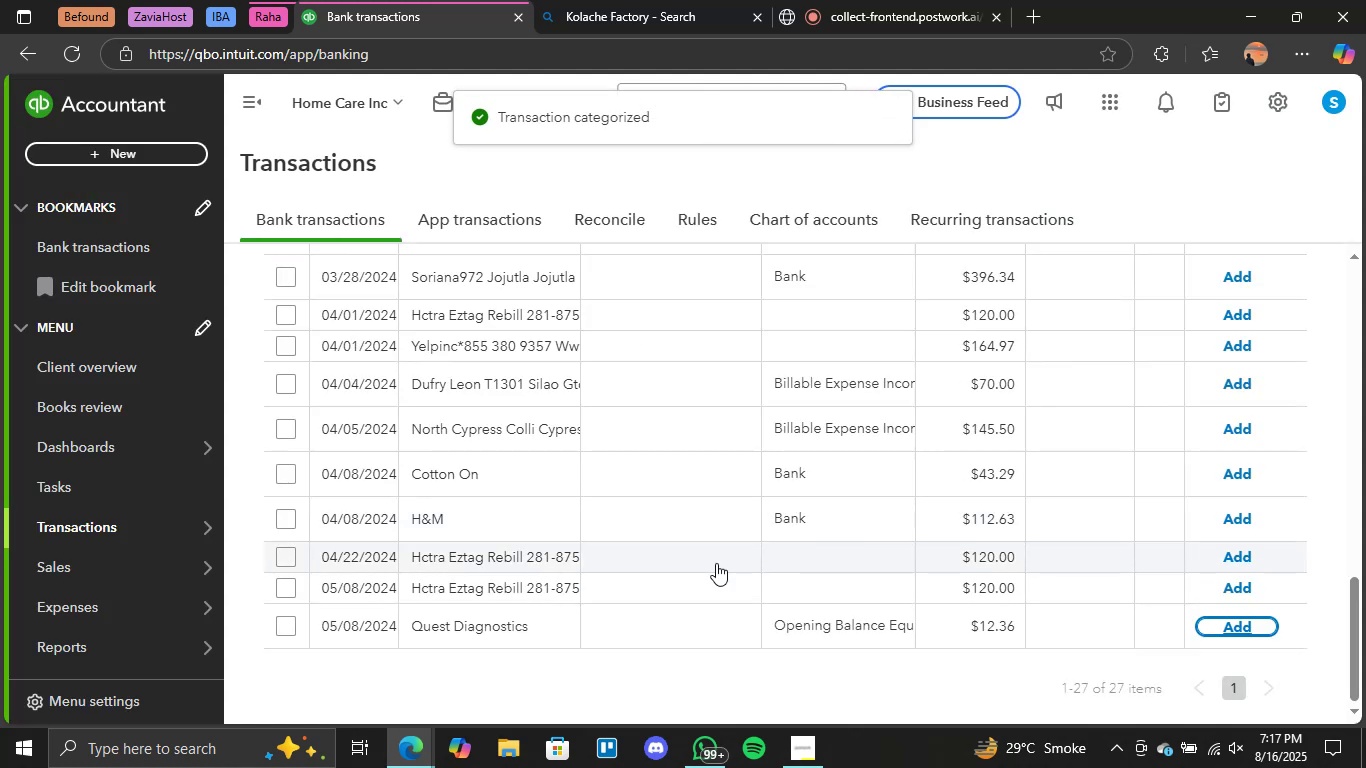 
left_click([795, 472])
 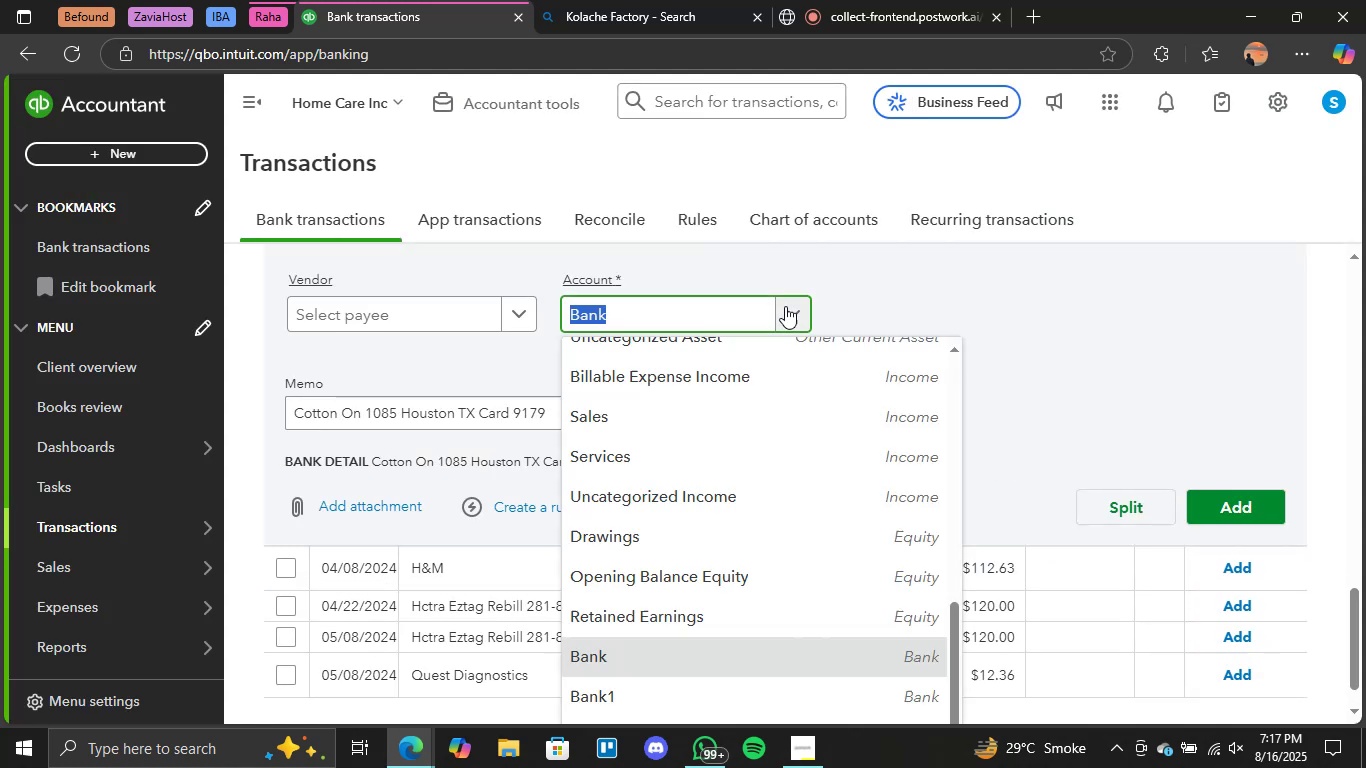 
scroll: coordinate [727, 386], scroll_direction: up, amount: 5.0
 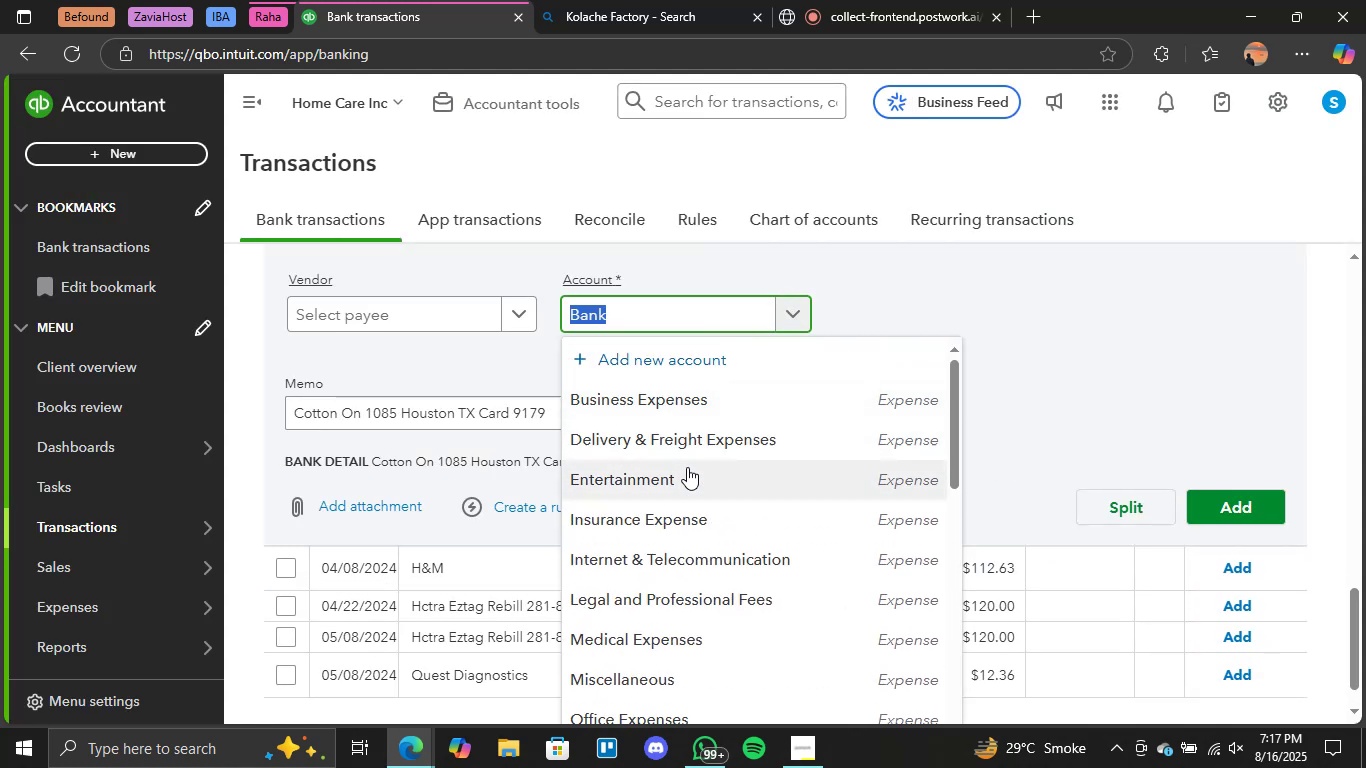 
left_click([688, 473])
 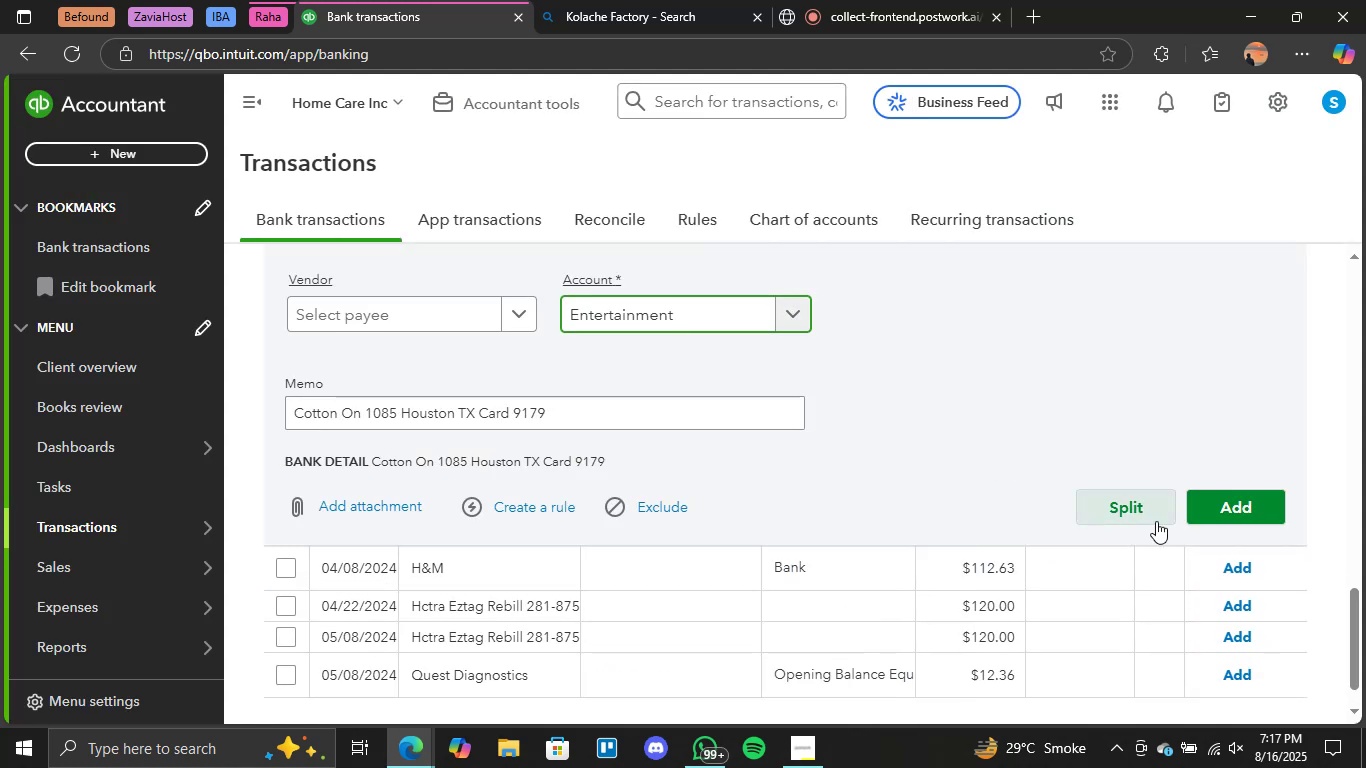 
left_click([1224, 516])
 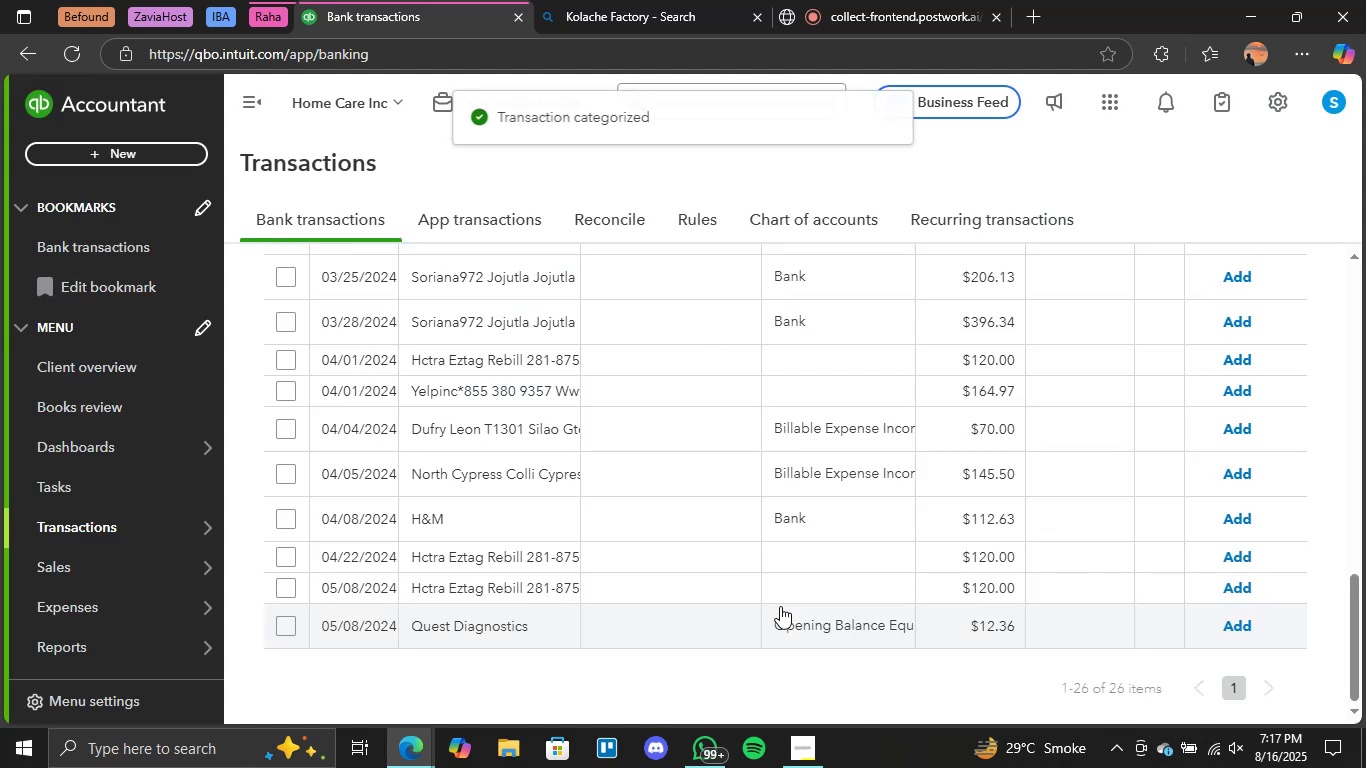 
left_click([849, 543])
 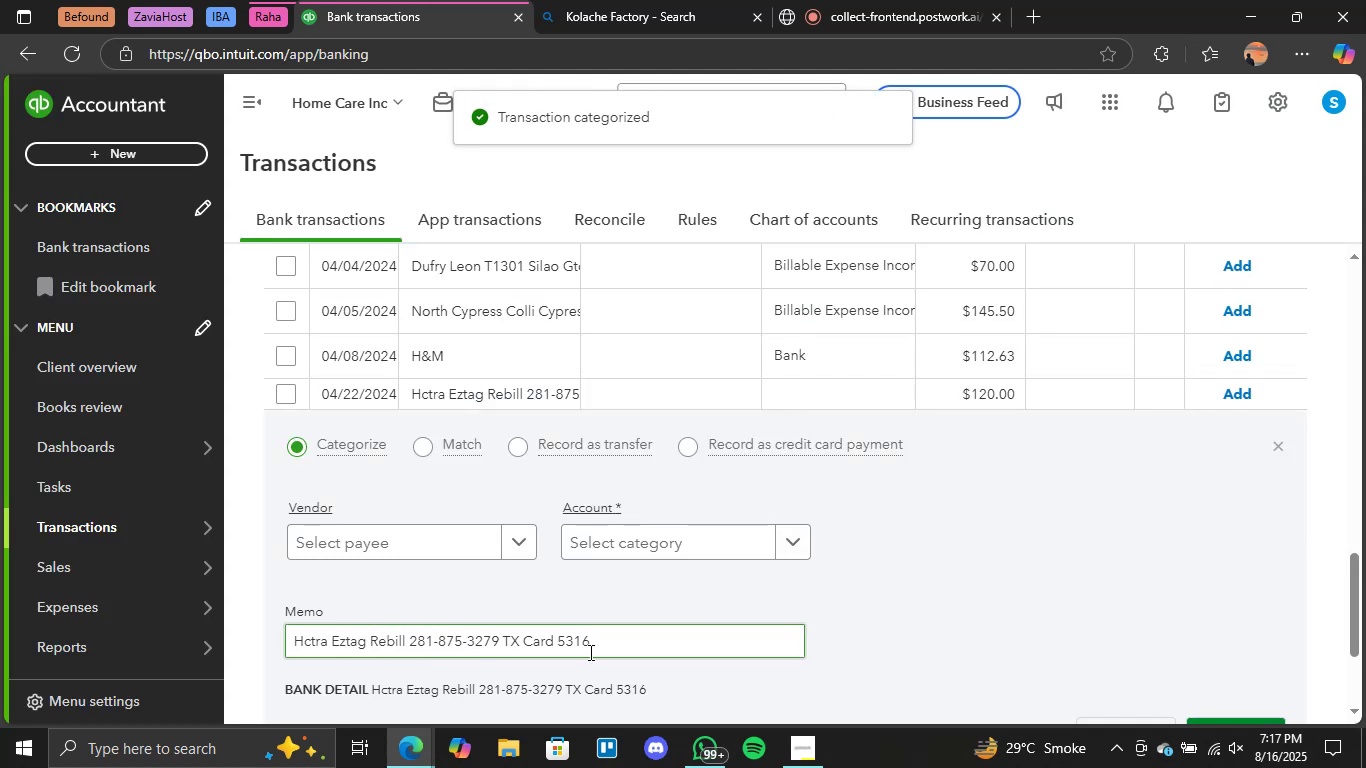 
left_click([793, 544])
 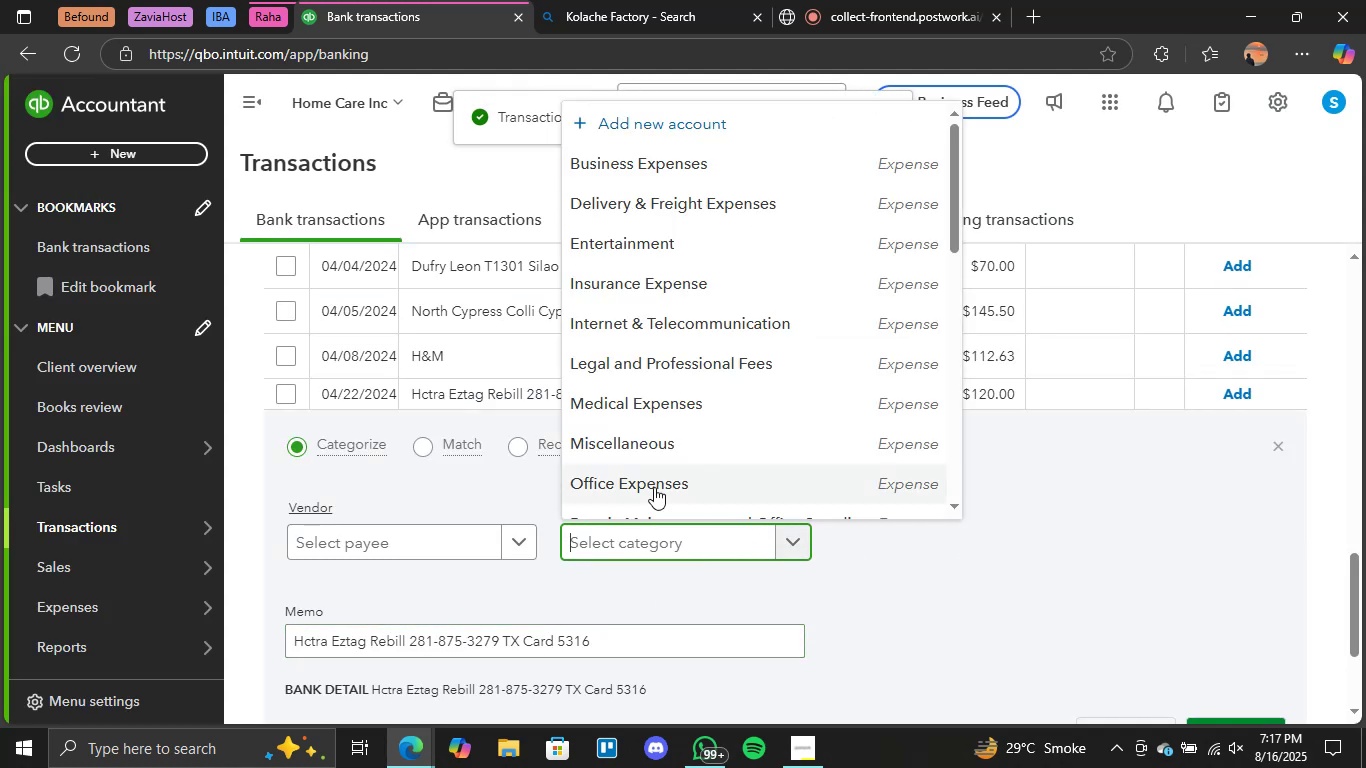 
scroll: coordinate [664, 446], scroll_direction: down, amount: 4.0
 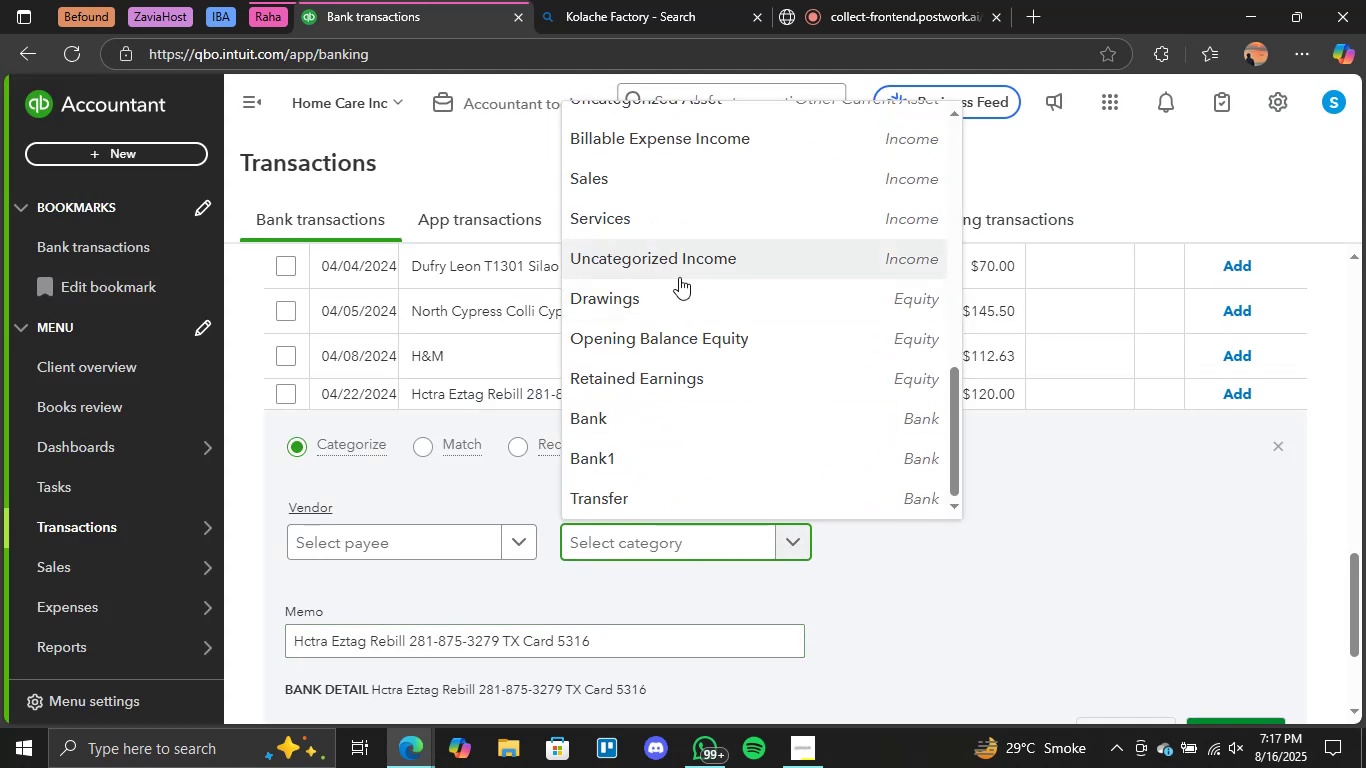 
scroll: coordinate [679, 277], scroll_direction: none, amount: 0.0
 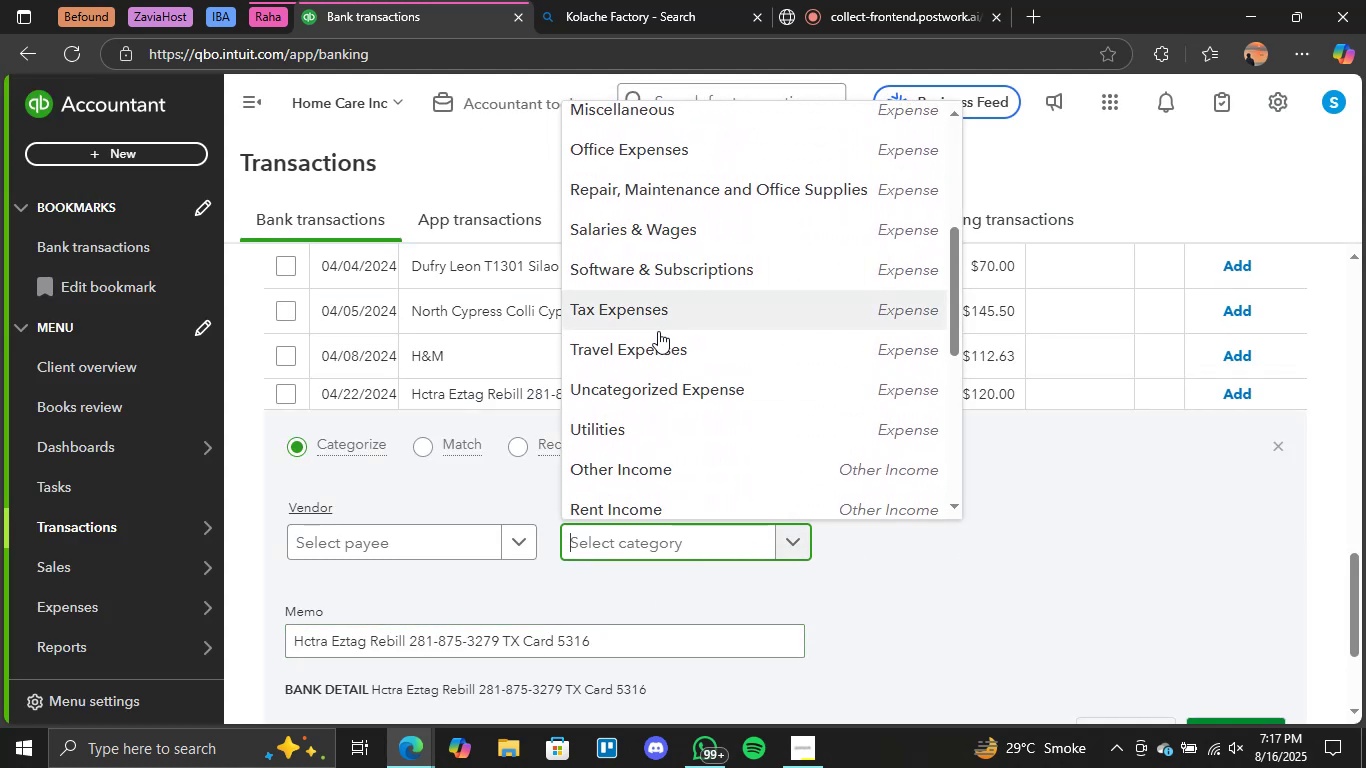 
left_click([643, 363])
 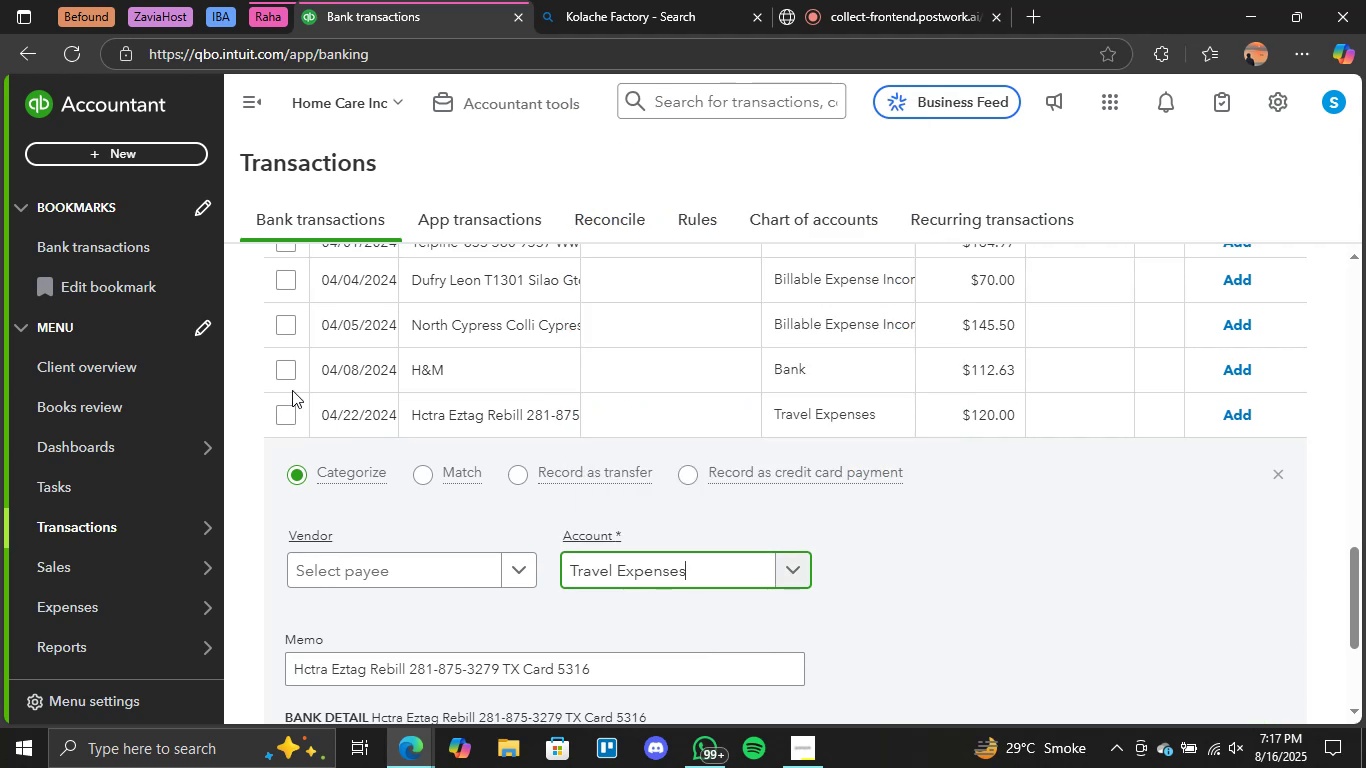 
left_click([287, 411])
 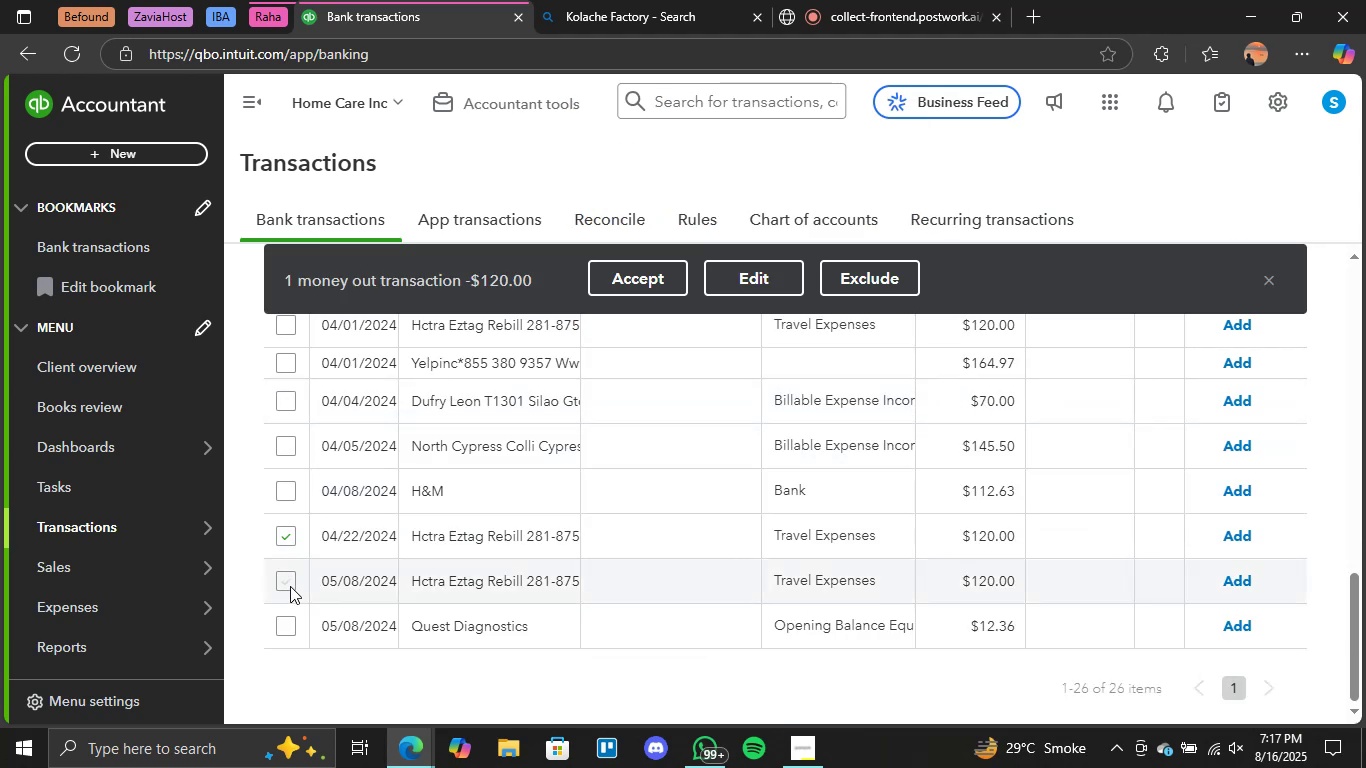 
scroll: coordinate [502, 552], scroll_direction: up, amount: 1.0
 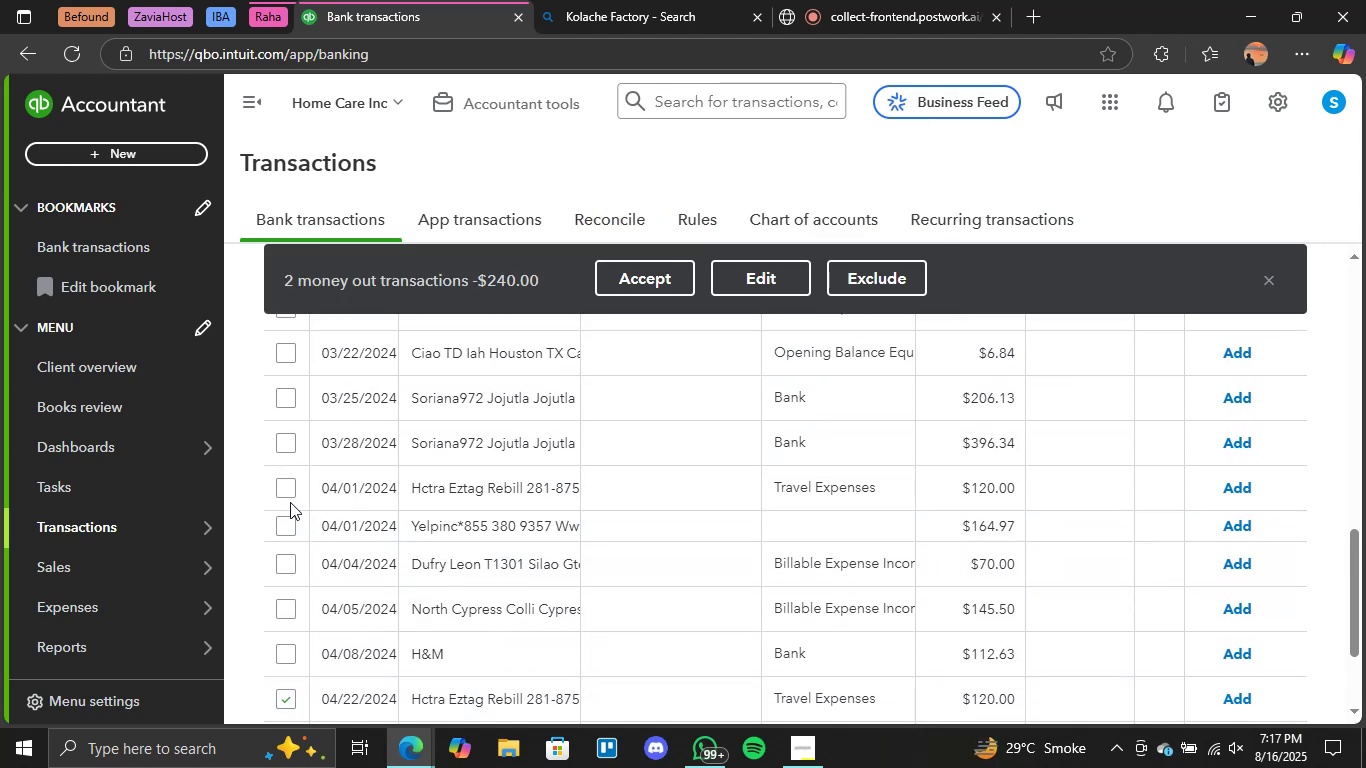 
left_click([283, 490])
 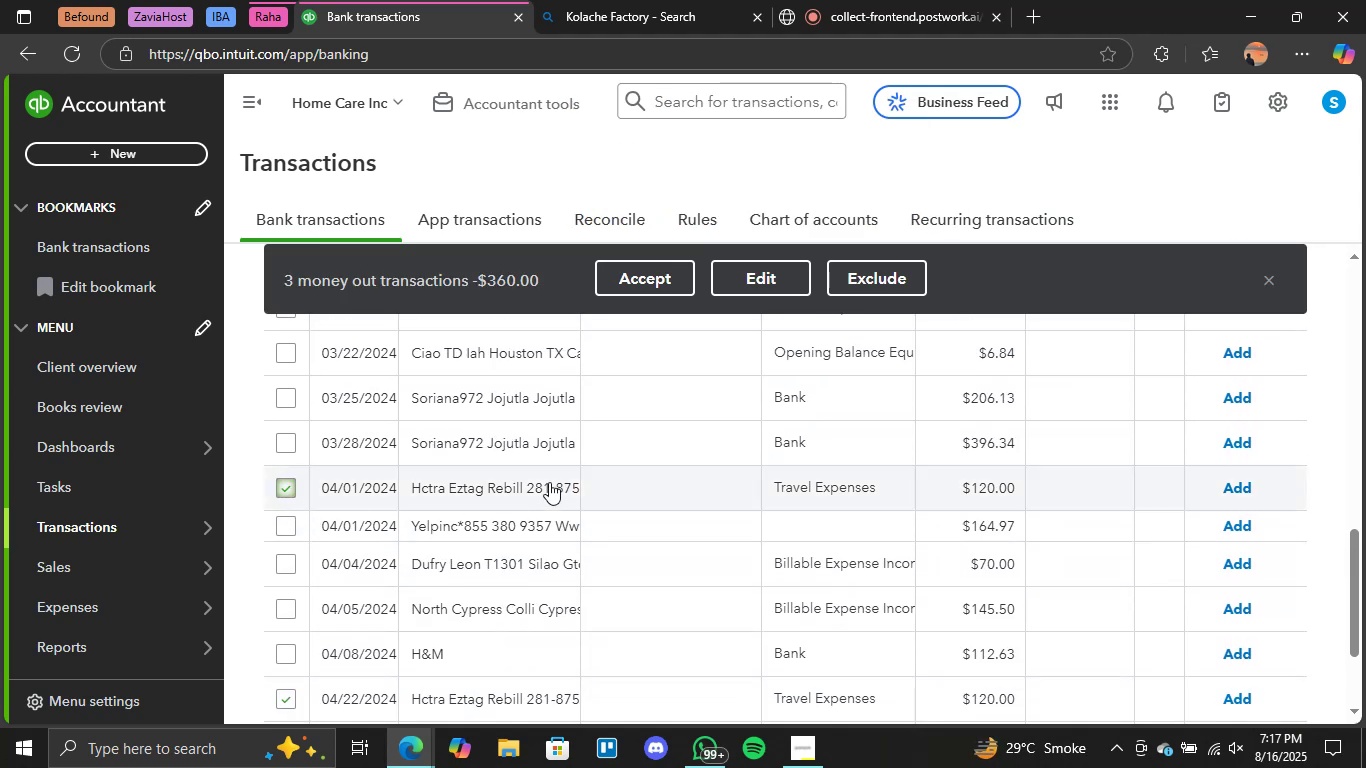 
scroll: coordinate [549, 482], scroll_direction: up, amount: 2.0
 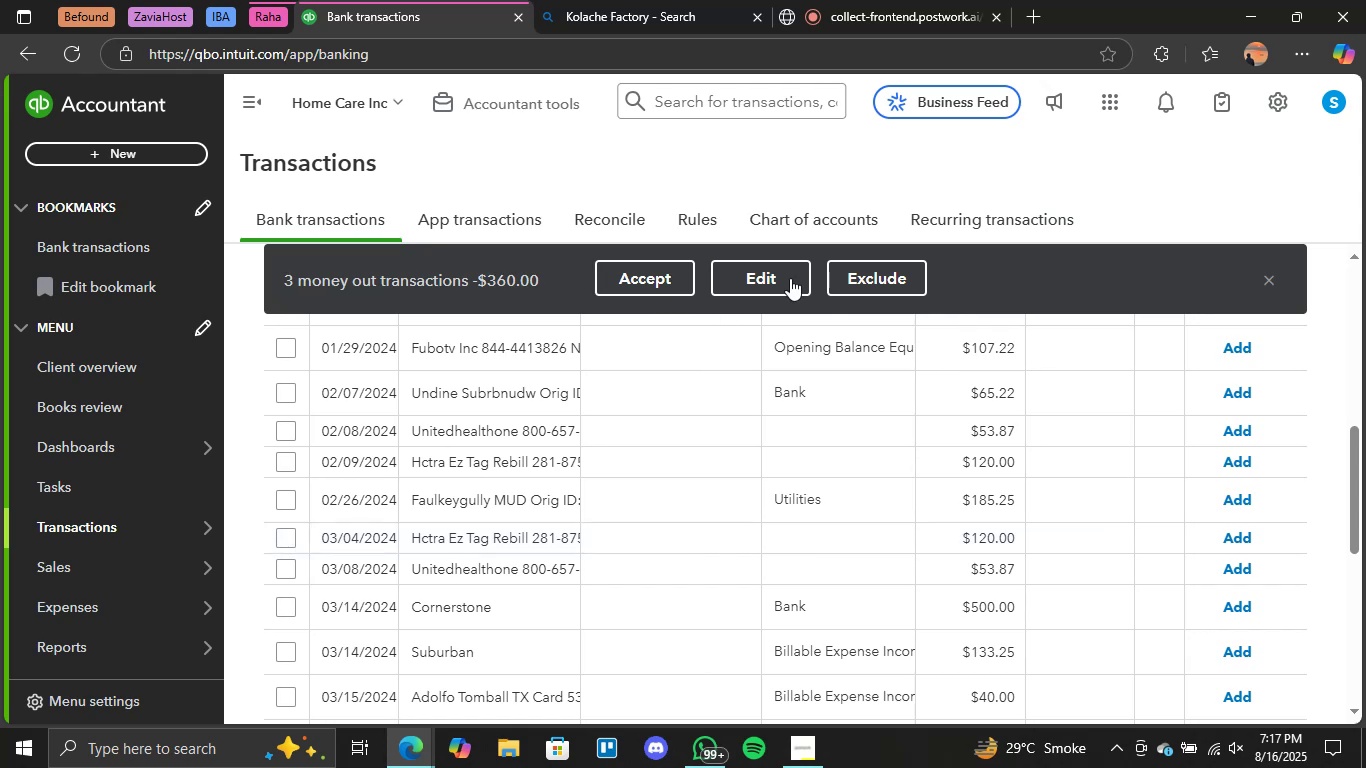 
left_click([657, 272])
 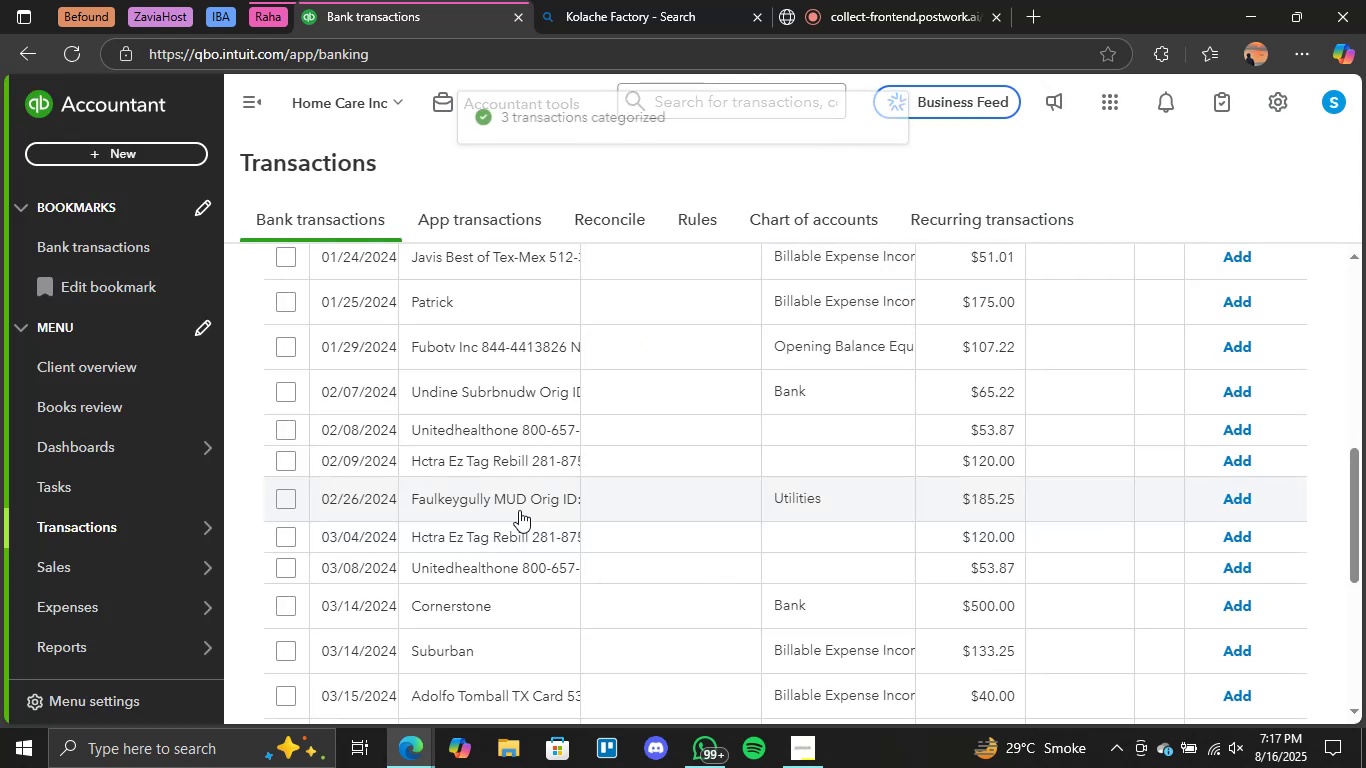 
left_click([774, 474])
 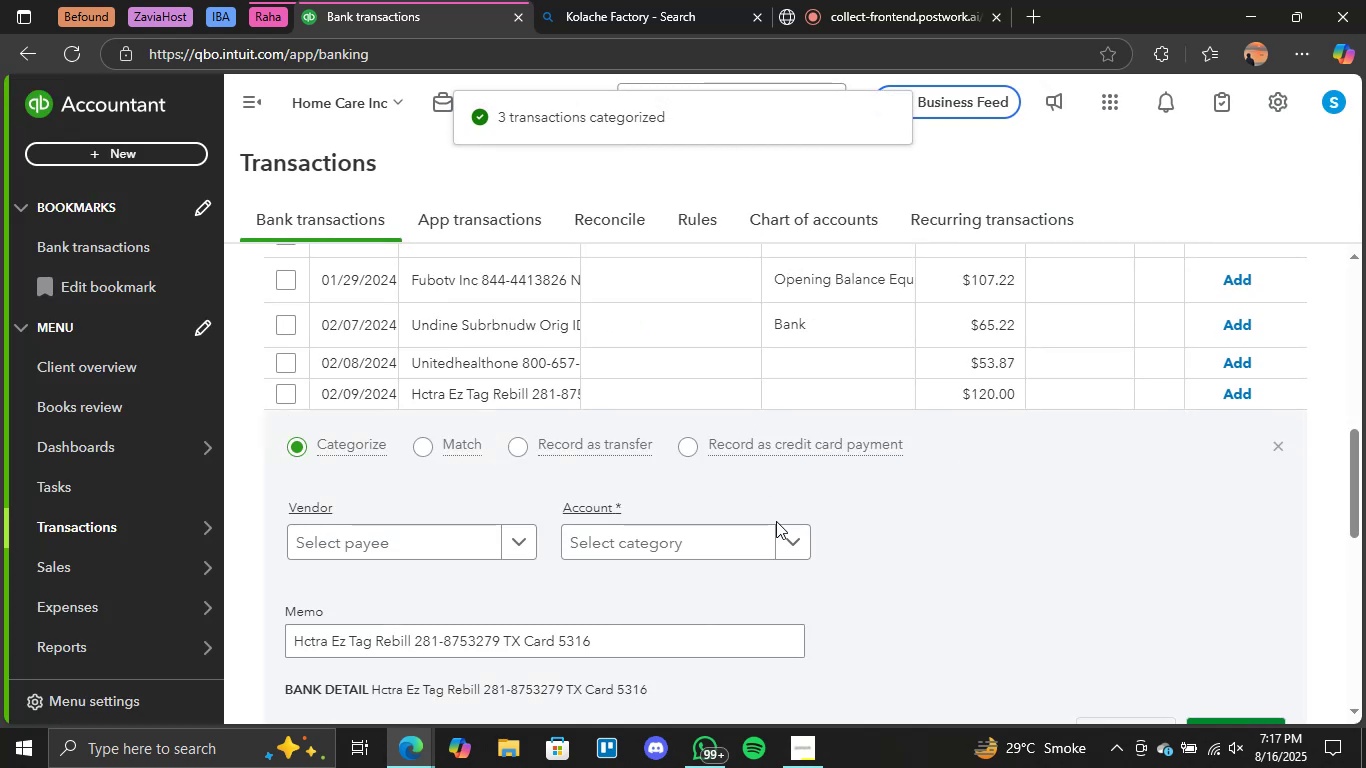 
left_click([778, 558])
 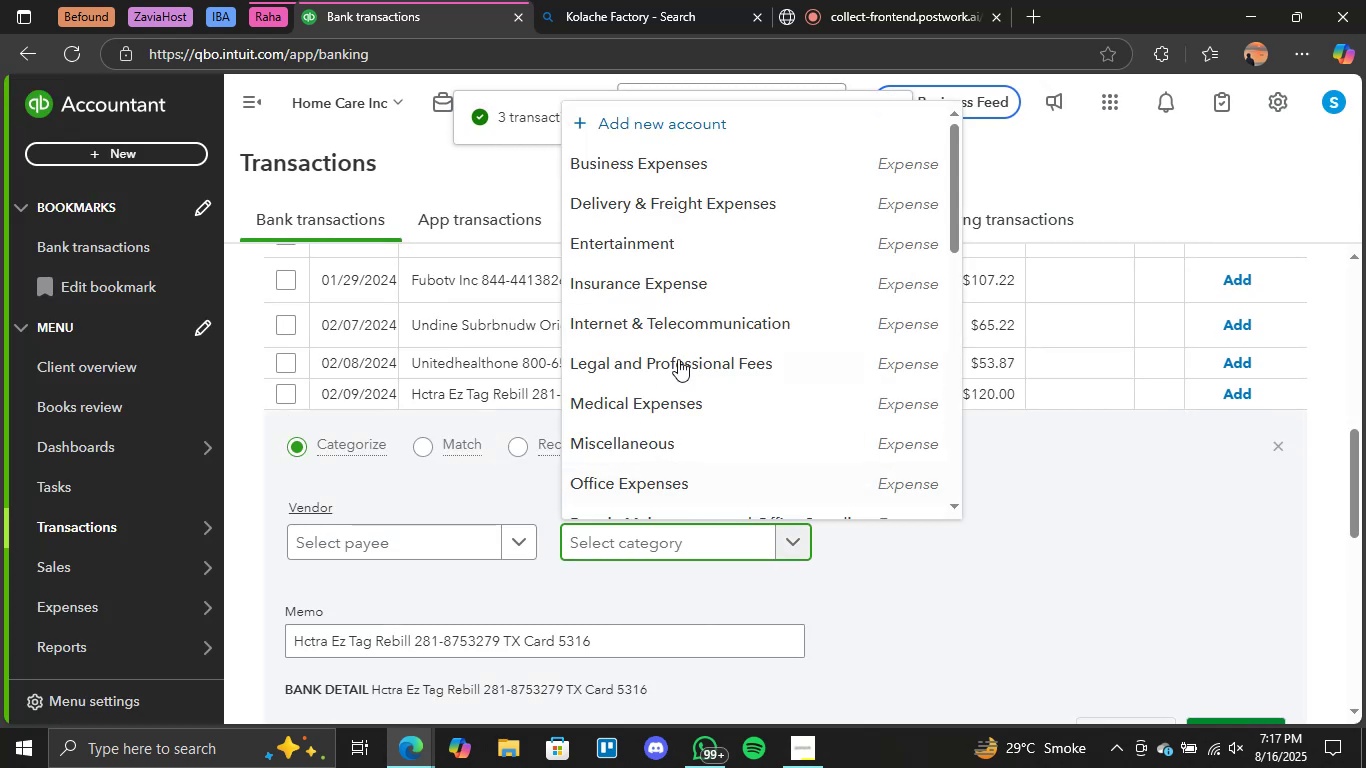 
scroll: coordinate [678, 359], scroll_direction: down, amount: 1.0
 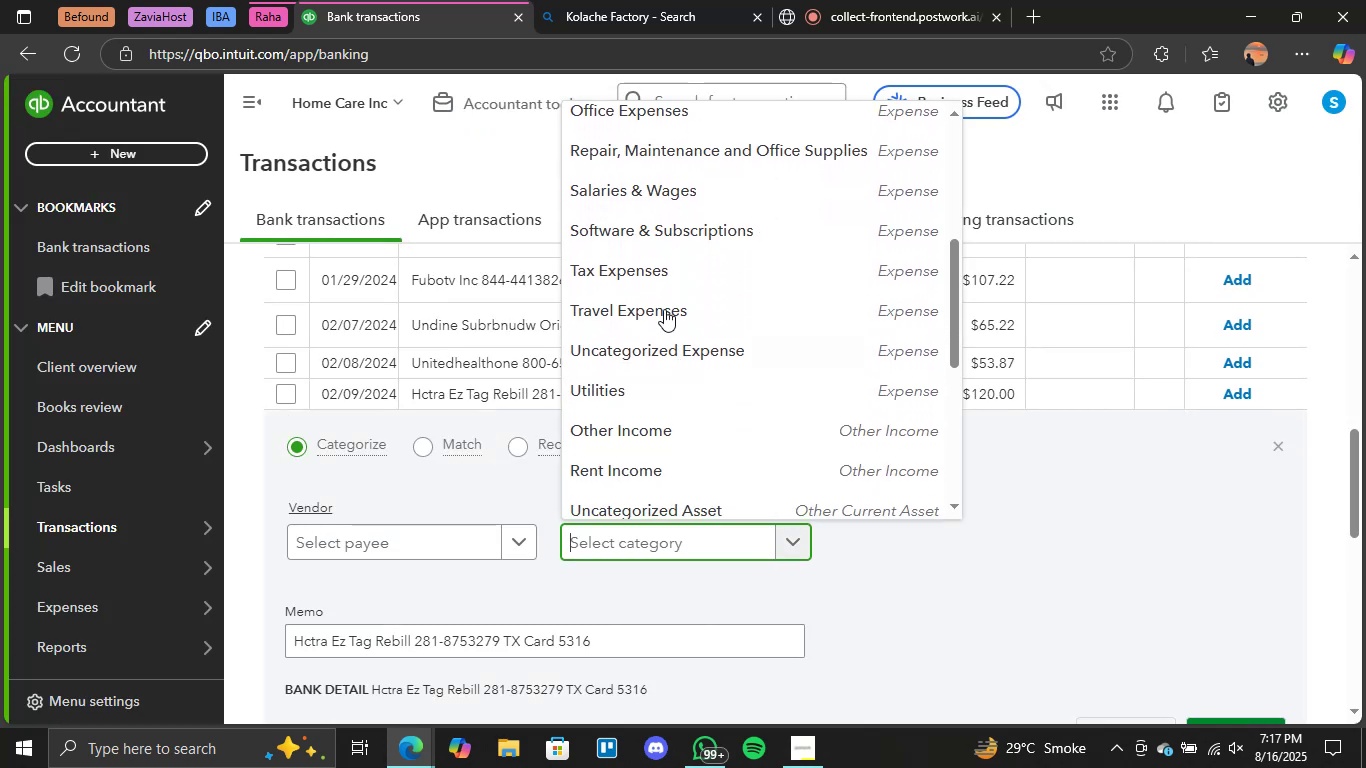 
left_click([664, 309])
 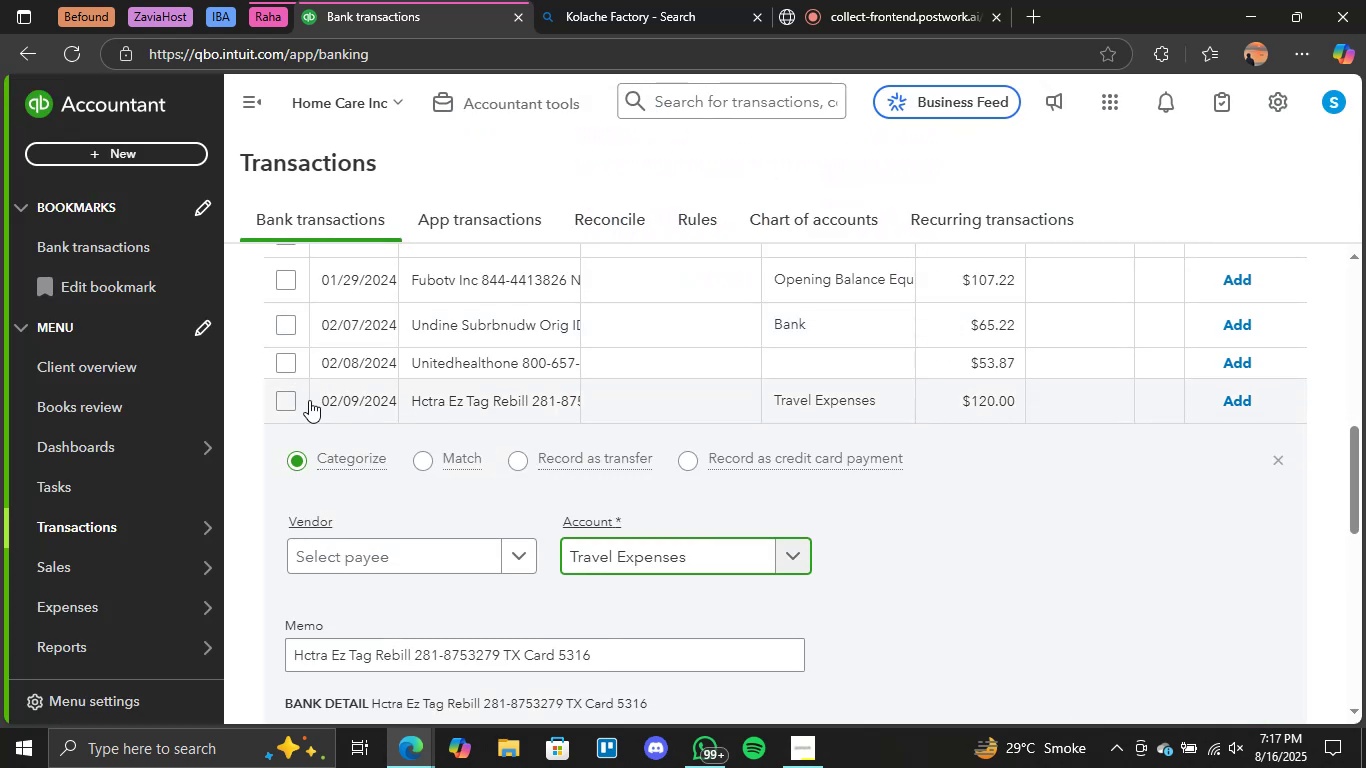 
left_click([280, 400])
 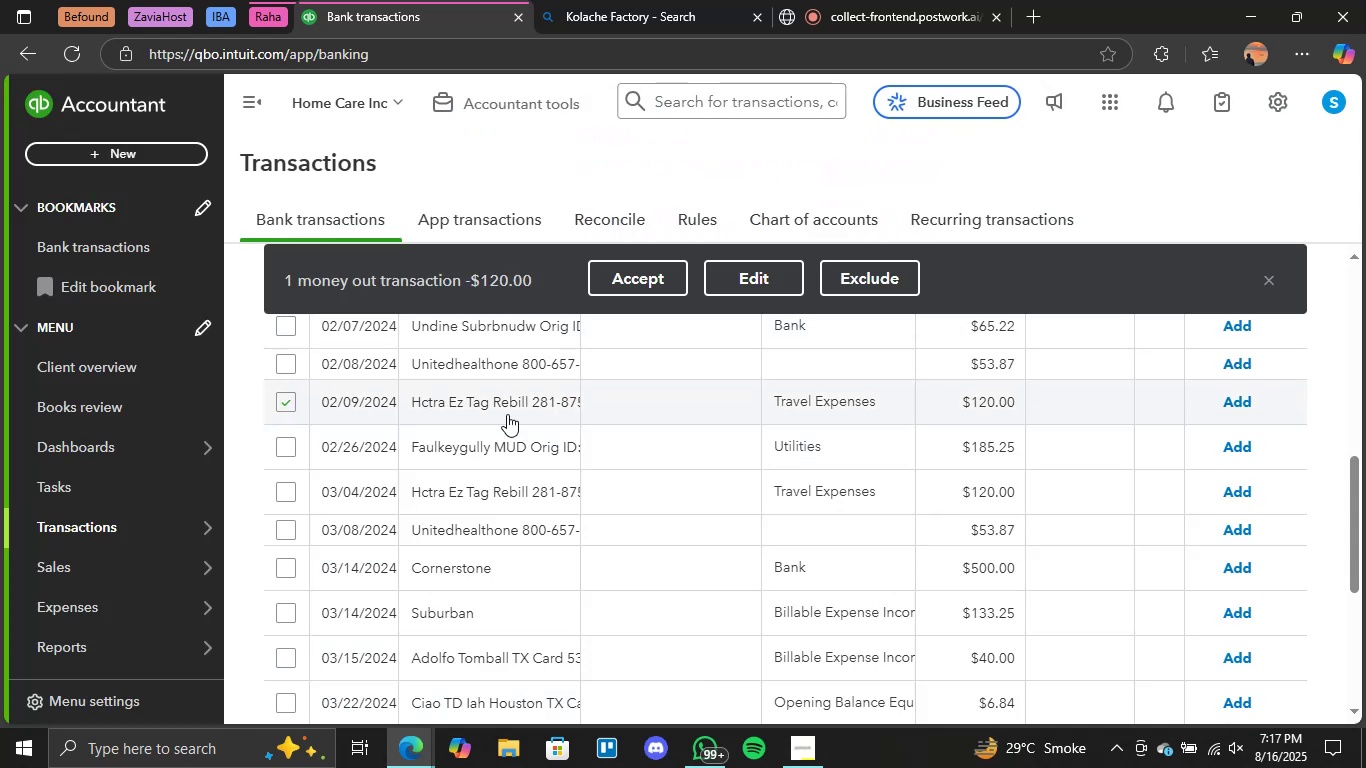 
scroll: coordinate [507, 414], scroll_direction: none, amount: 0.0
 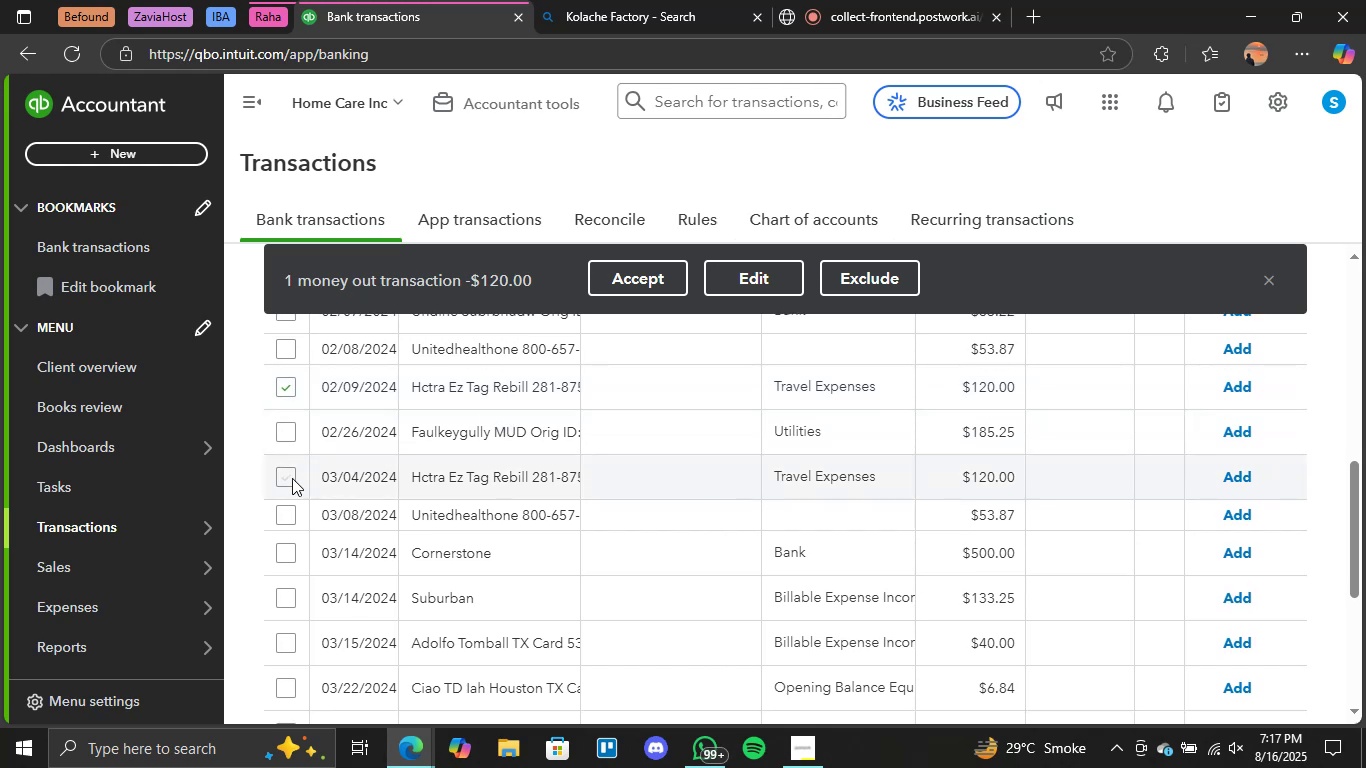 
left_click([289, 478])
 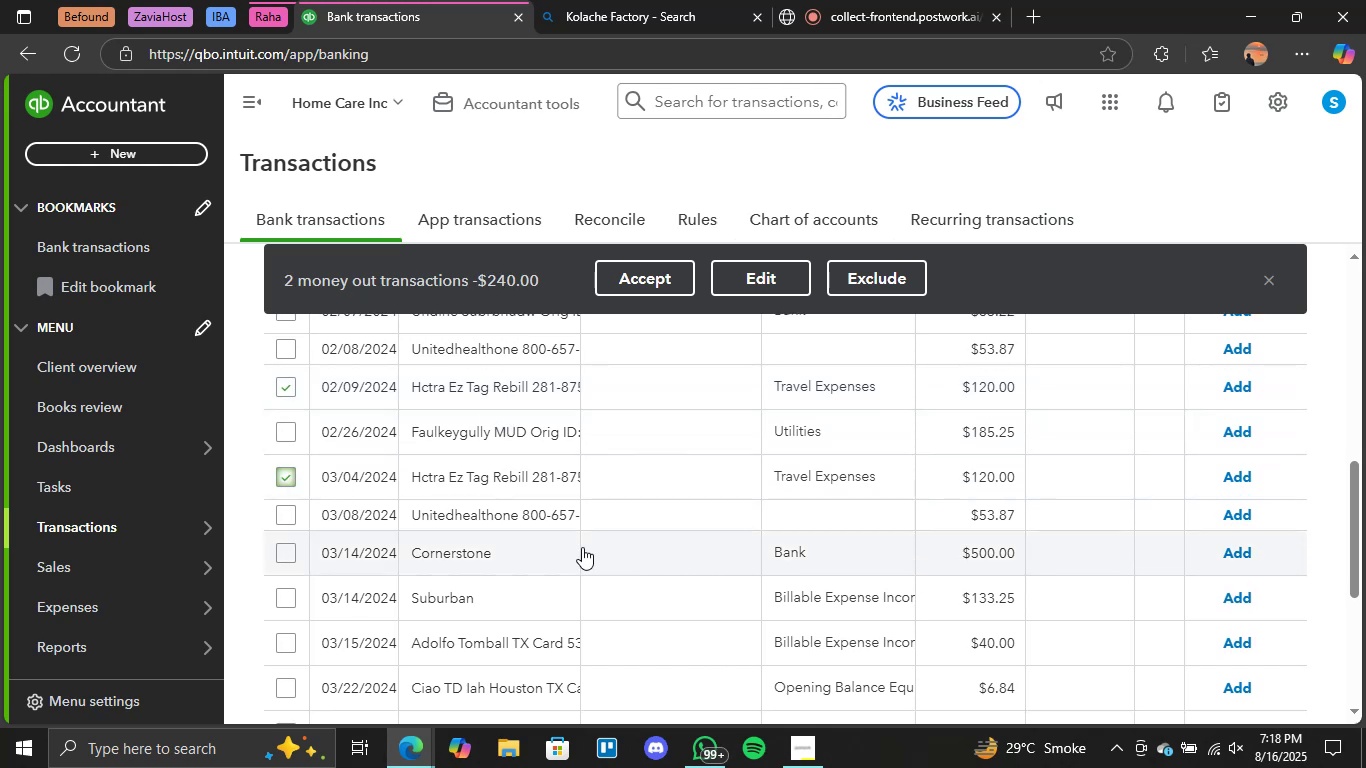 
scroll: coordinate [582, 547], scroll_direction: none, amount: 0.0
 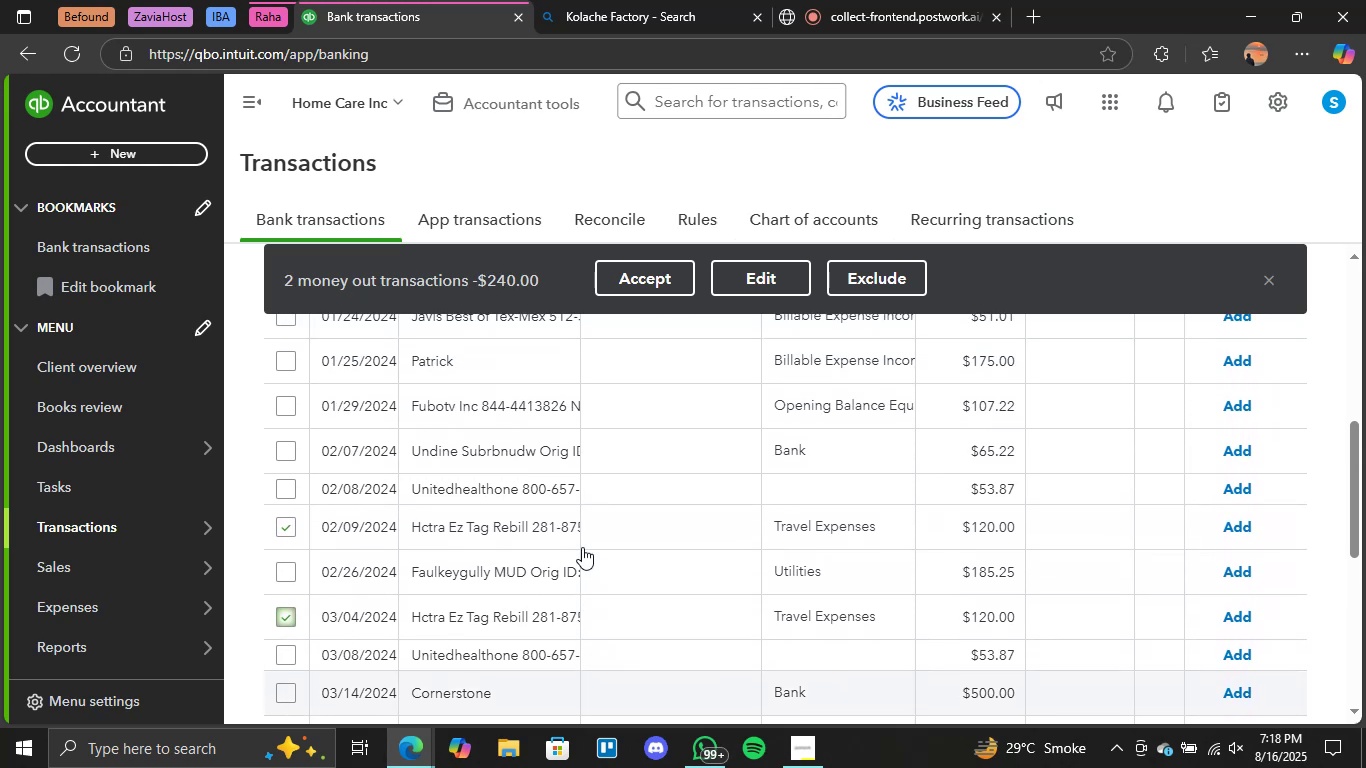 
scroll: coordinate [582, 547], scroll_direction: up, amount: 1.0
 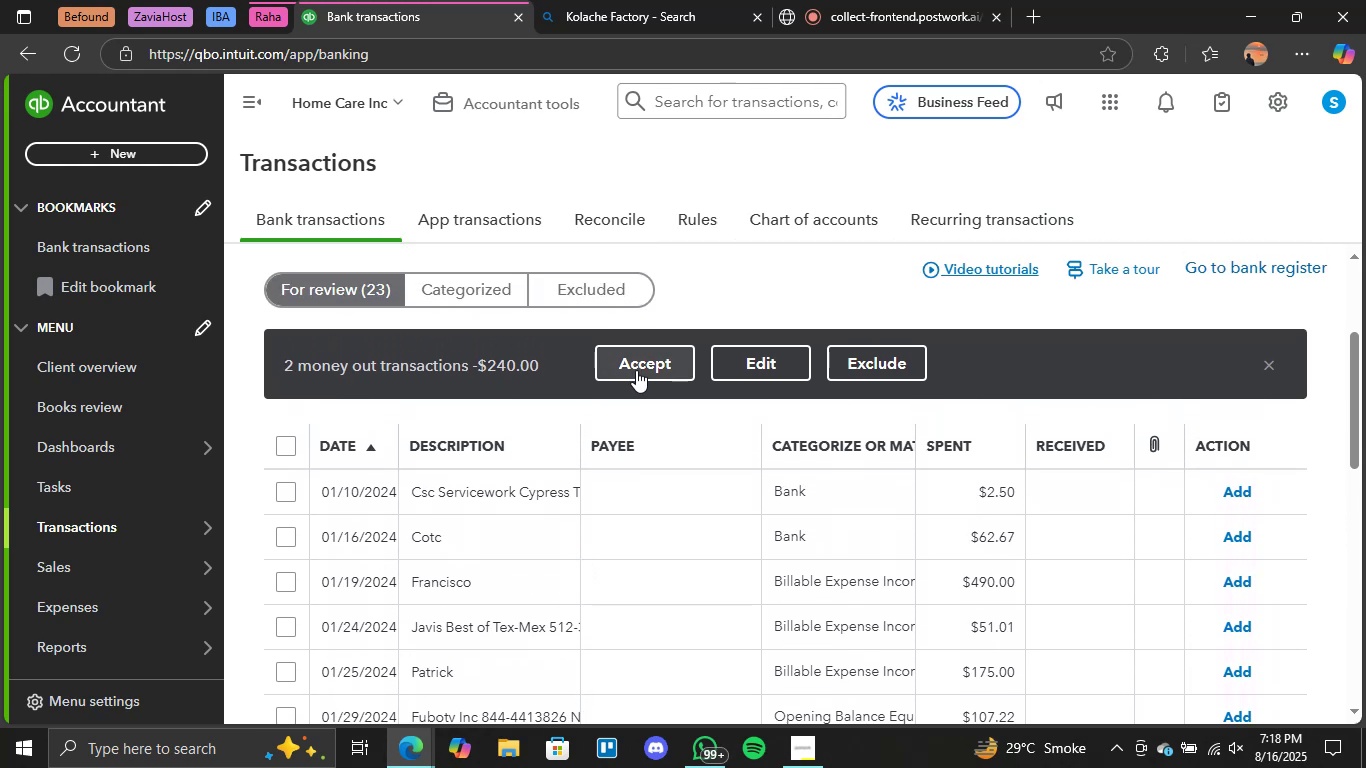 
left_click([636, 370])
 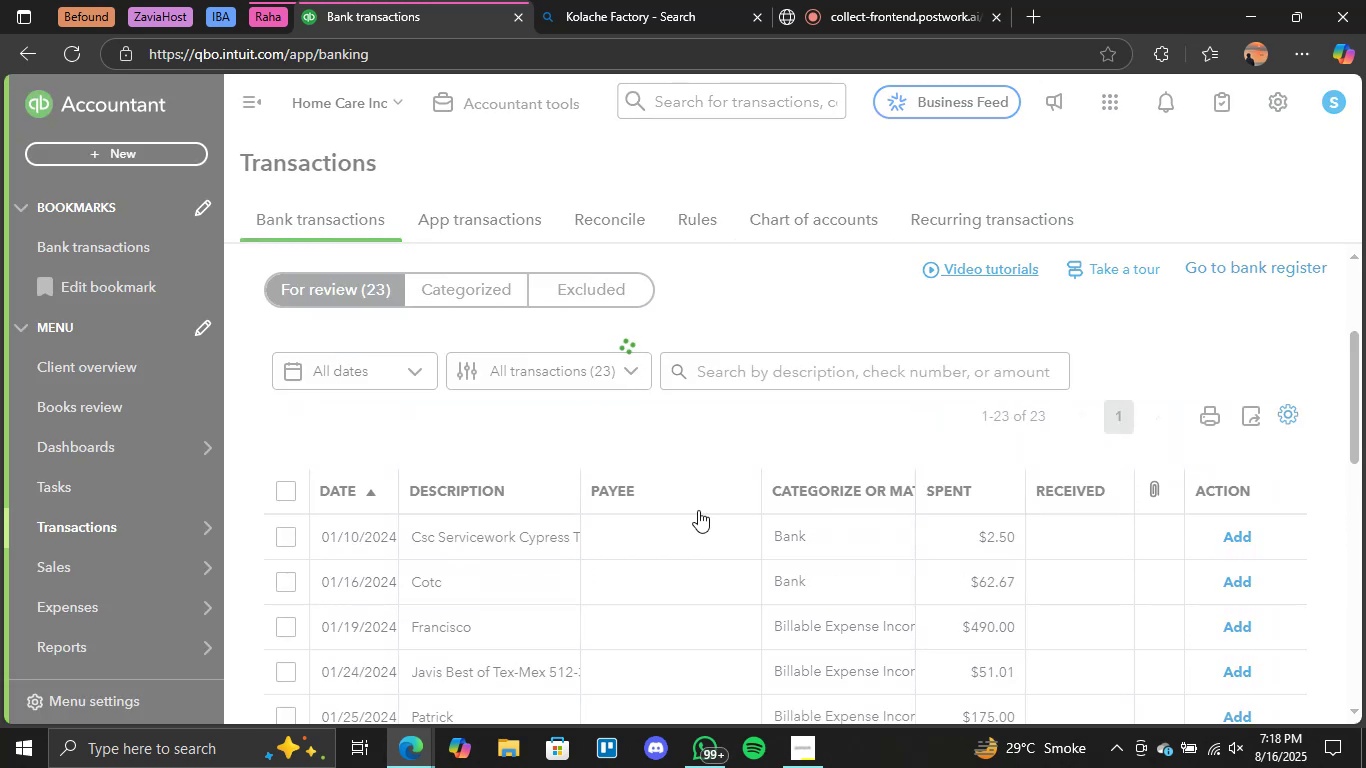 
scroll: coordinate [698, 510], scroll_direction: down, amount: 6.0
 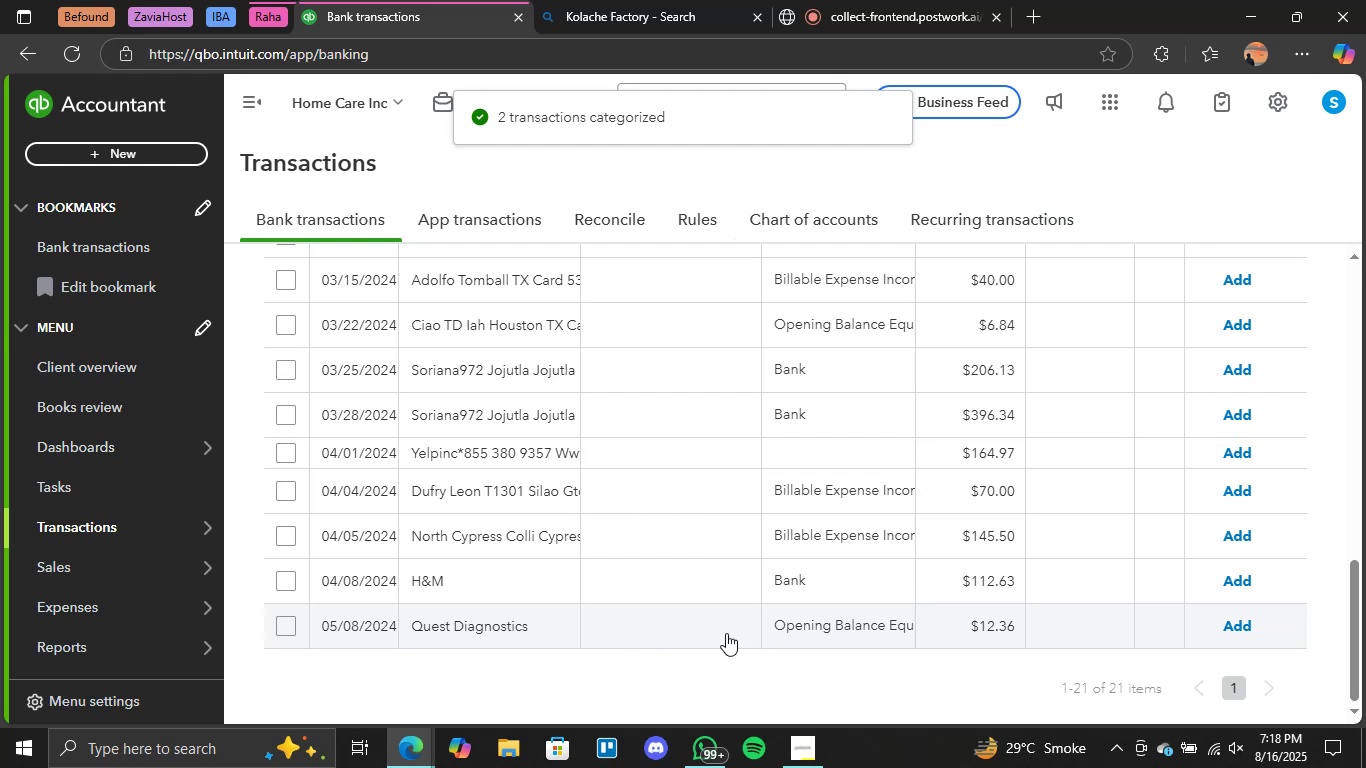 
left_click([787, 634])
 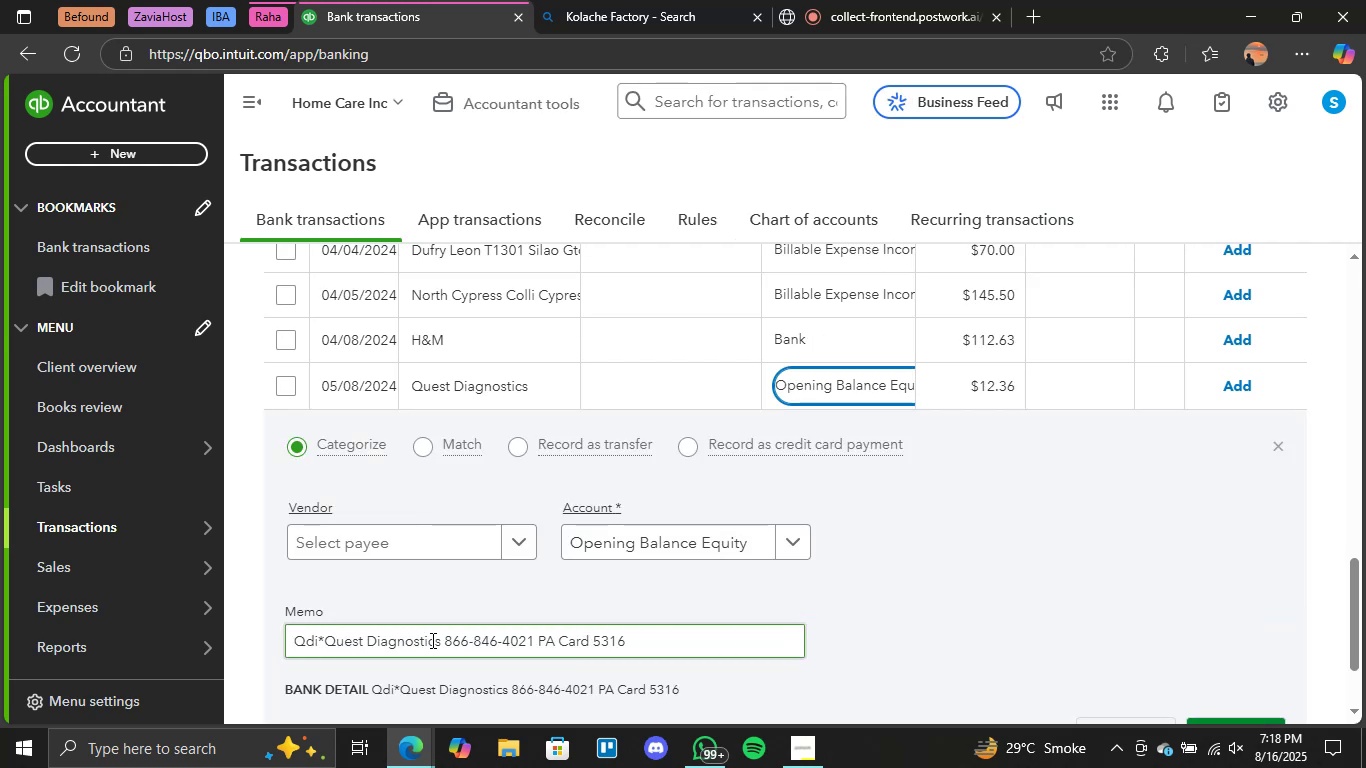 
left_click_drag(start_coordinate=[442, 642], to_coordinate=[326, 643])
 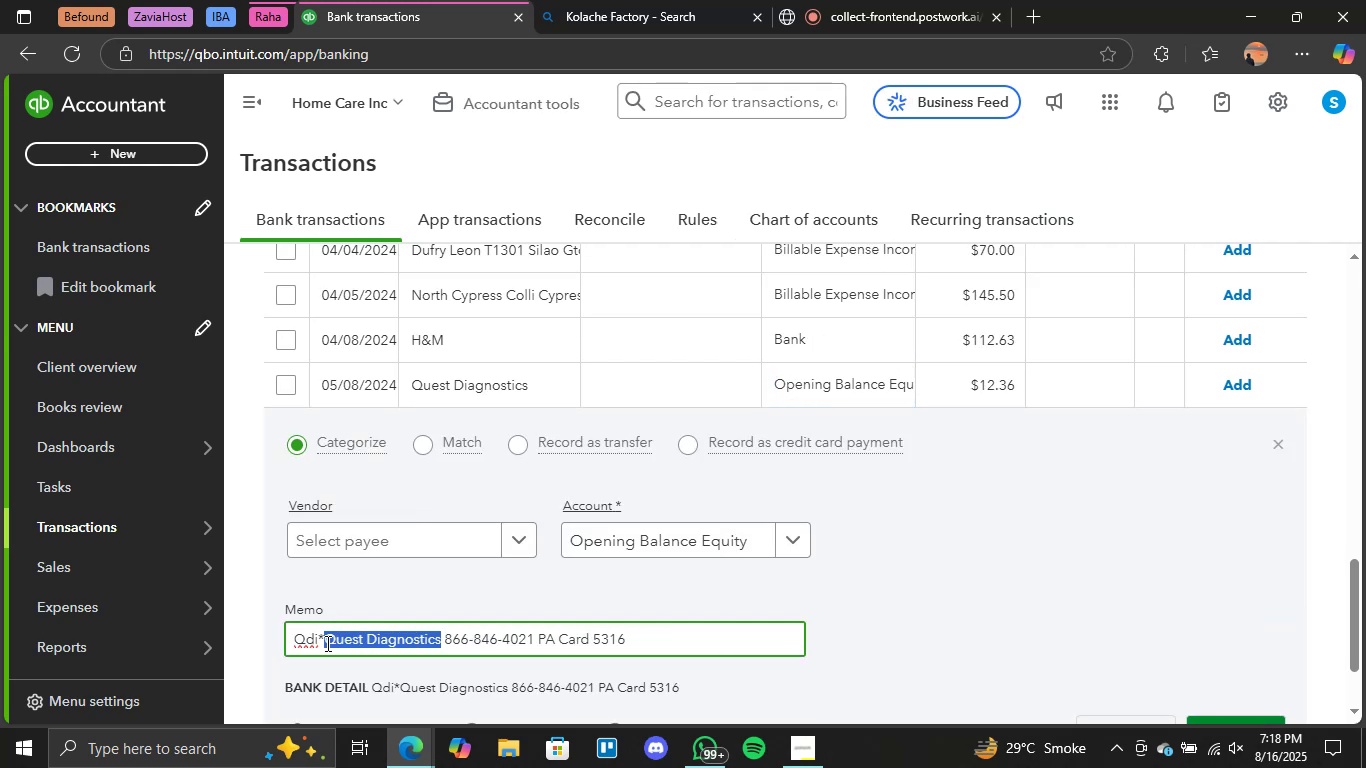 
key(Control+C)
 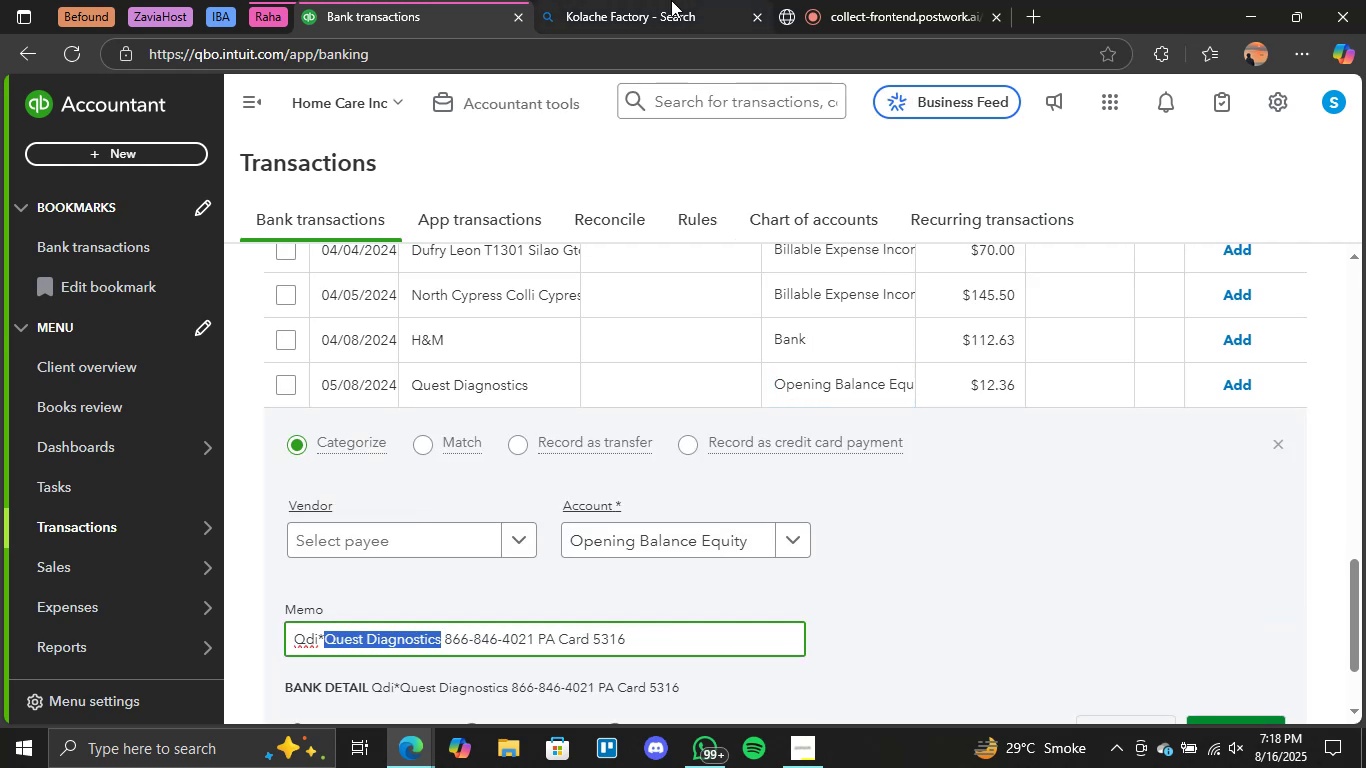 
left_click([671, 0])
 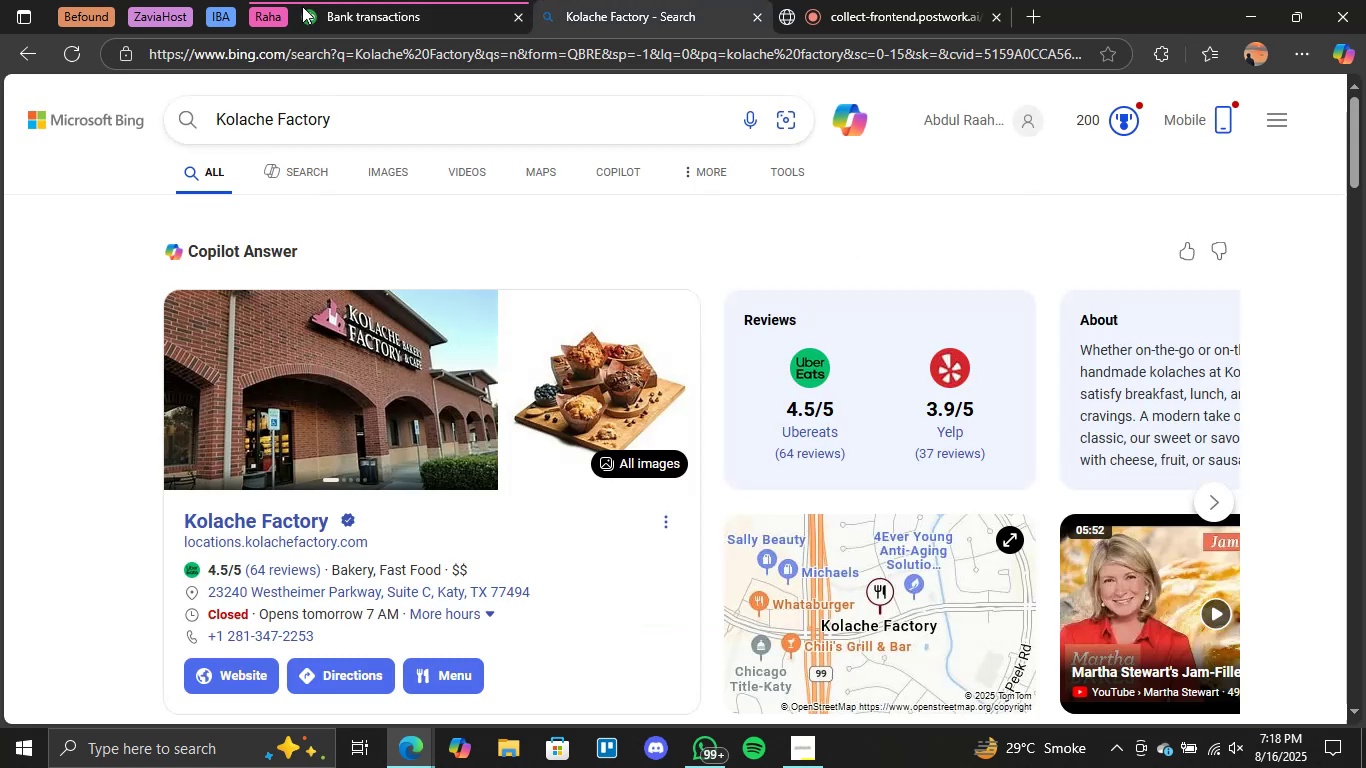 
left_click_drag(start_coordinate=[348, 135], to_coordinate=[343, 127])
 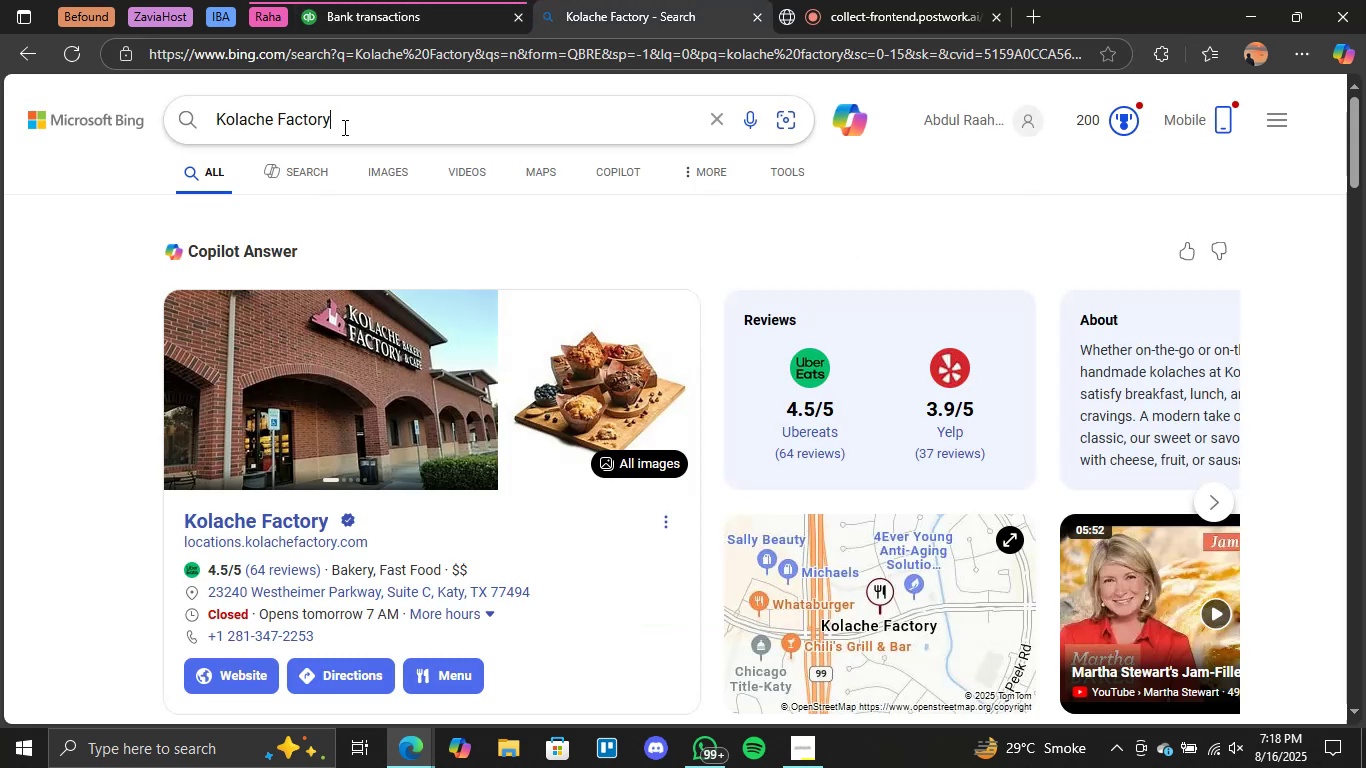 
double_click([343, 127])
 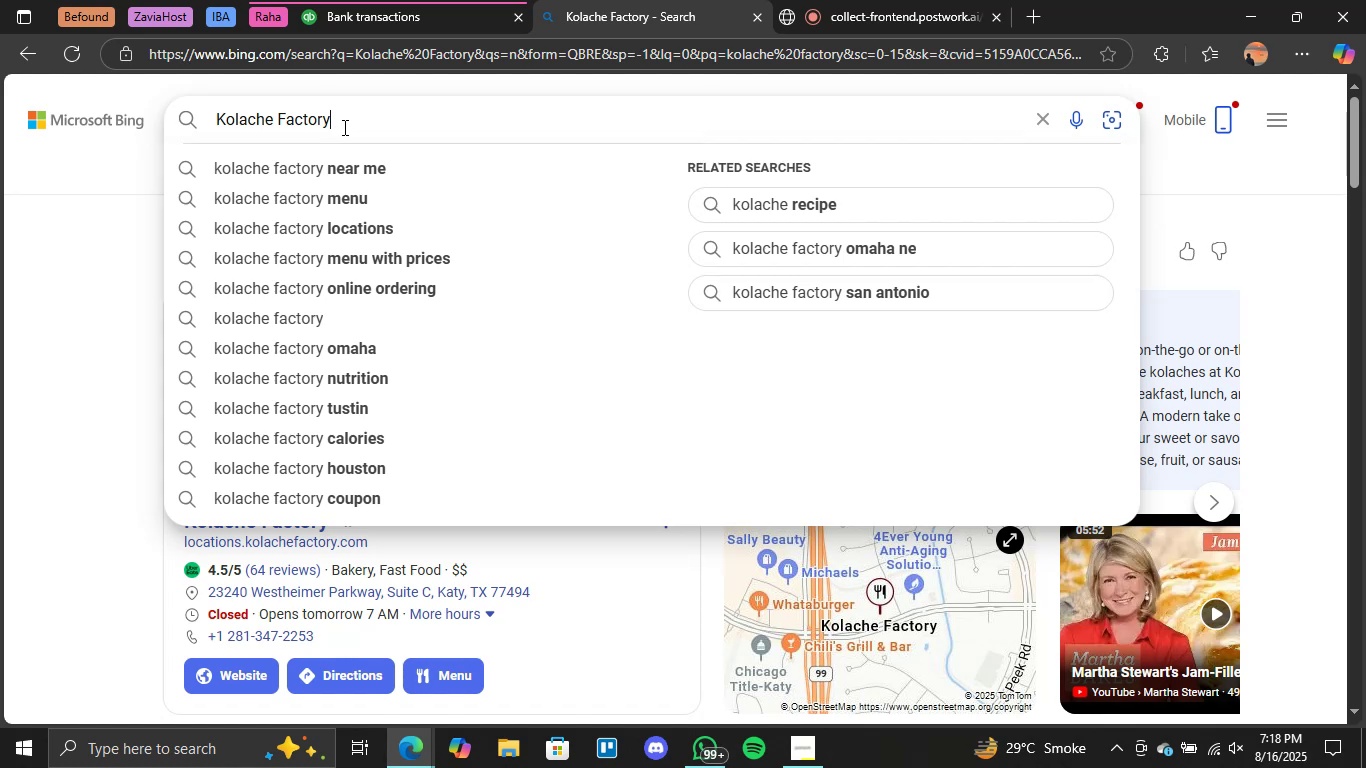 
hold_key(key=ControlLeft, duration=0.67)
 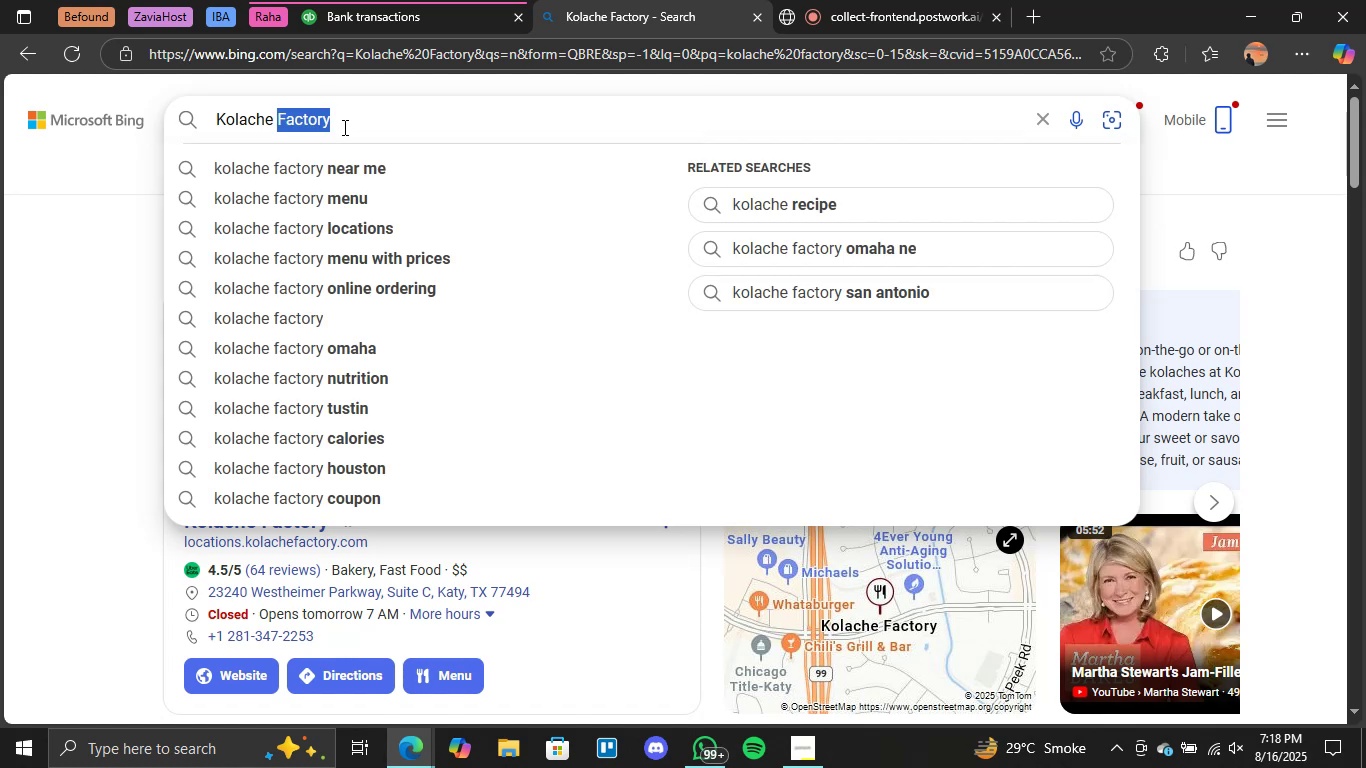 
key(Backspace)
 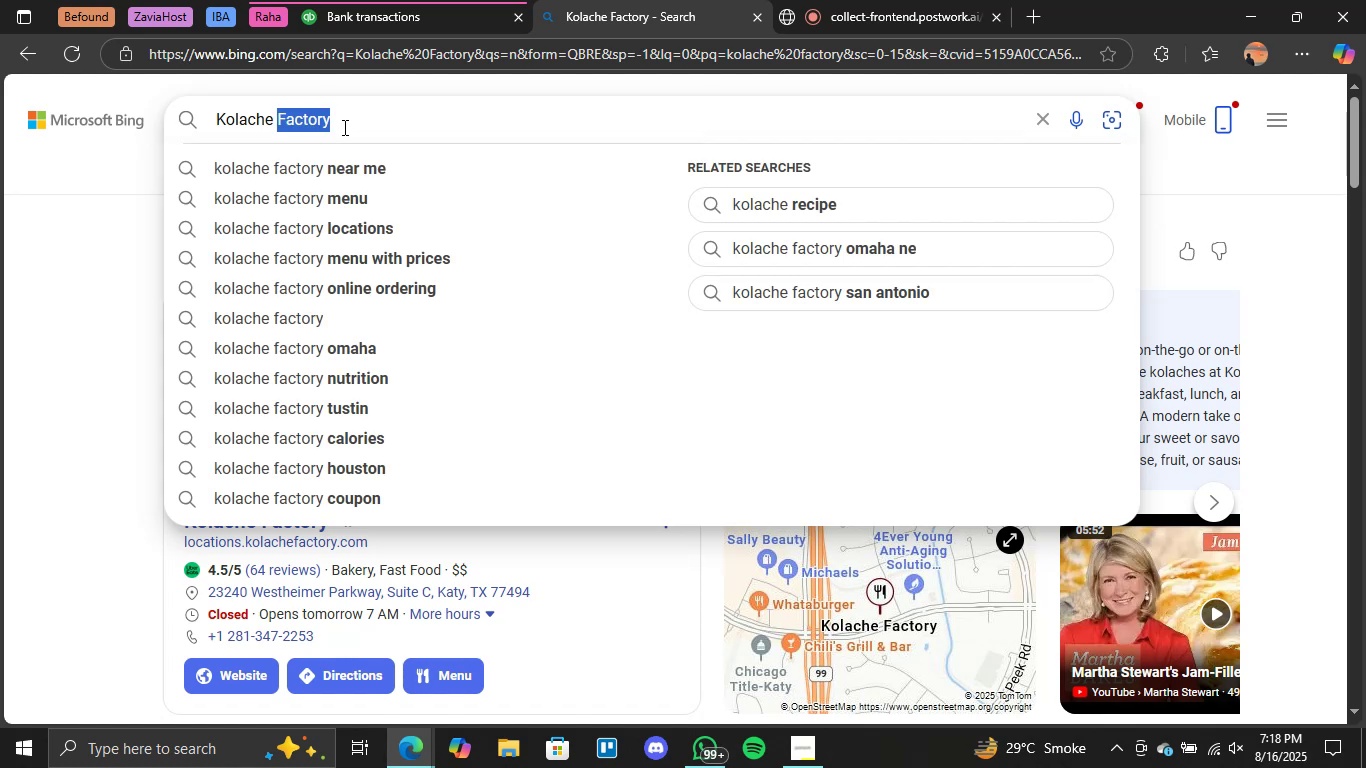 
key(Backspace)
 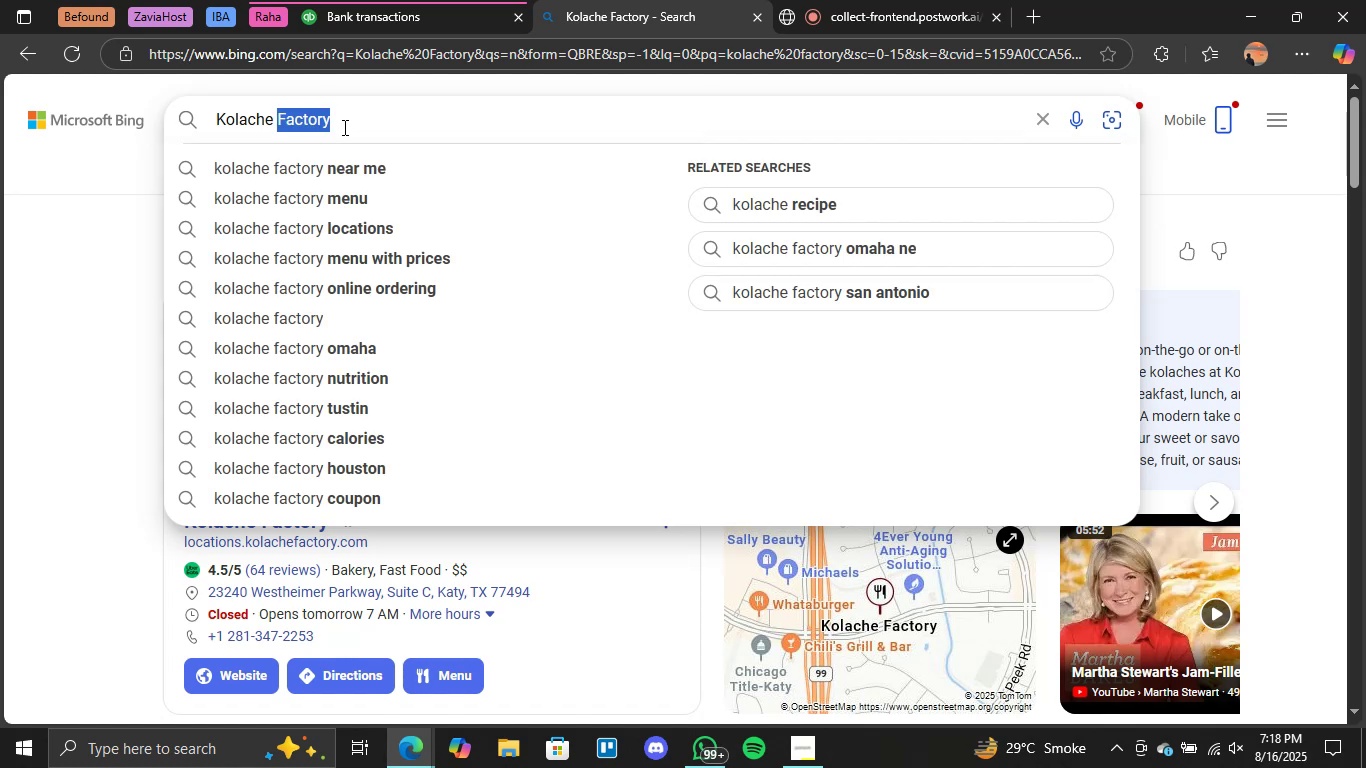 
key(Backspace)
 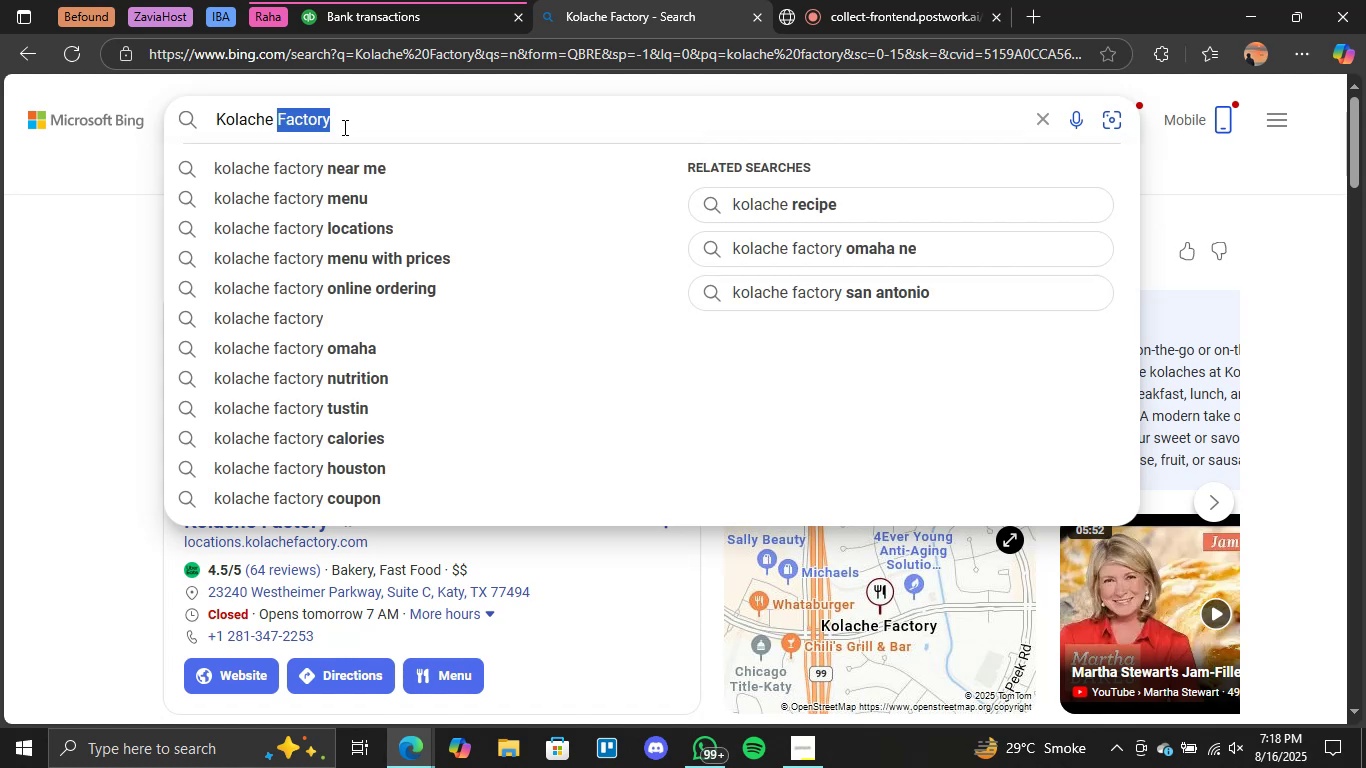 
key(Backspace)
 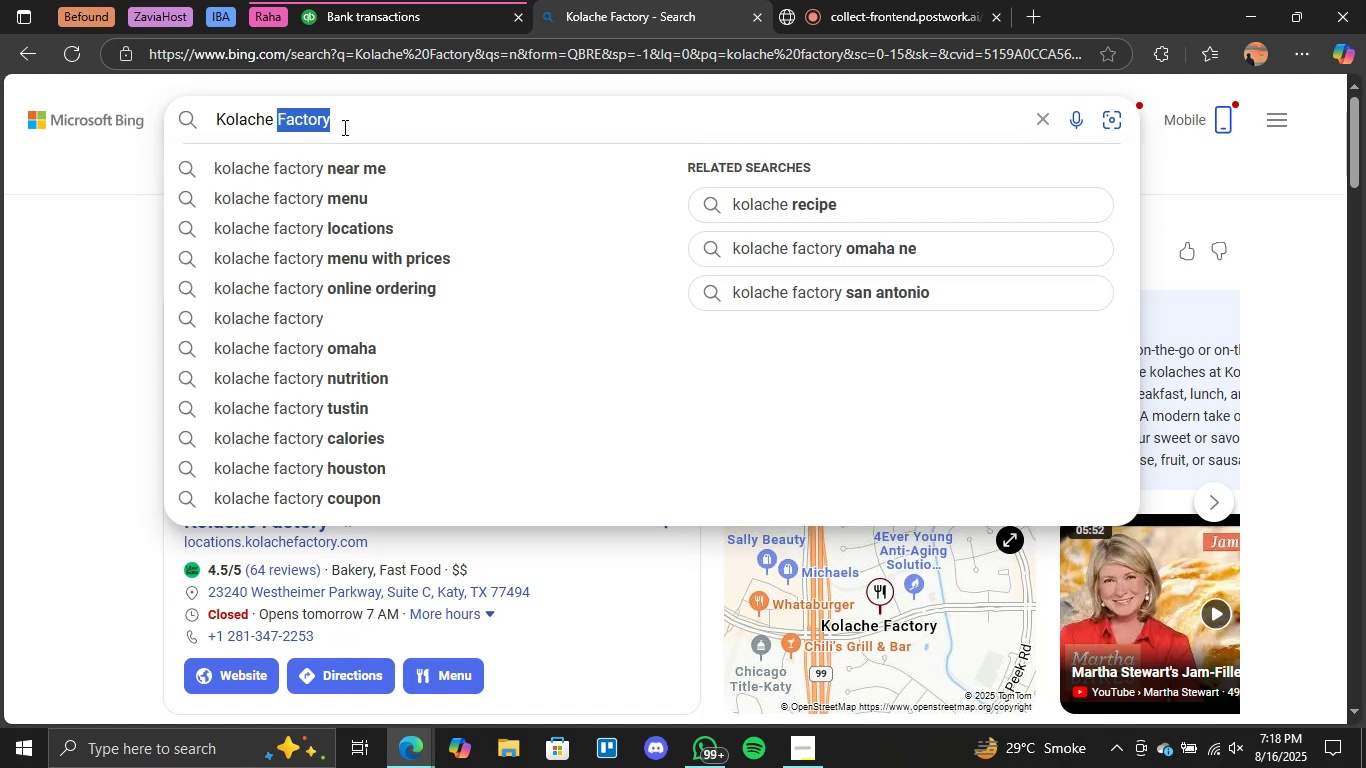 
key(Backspace)
 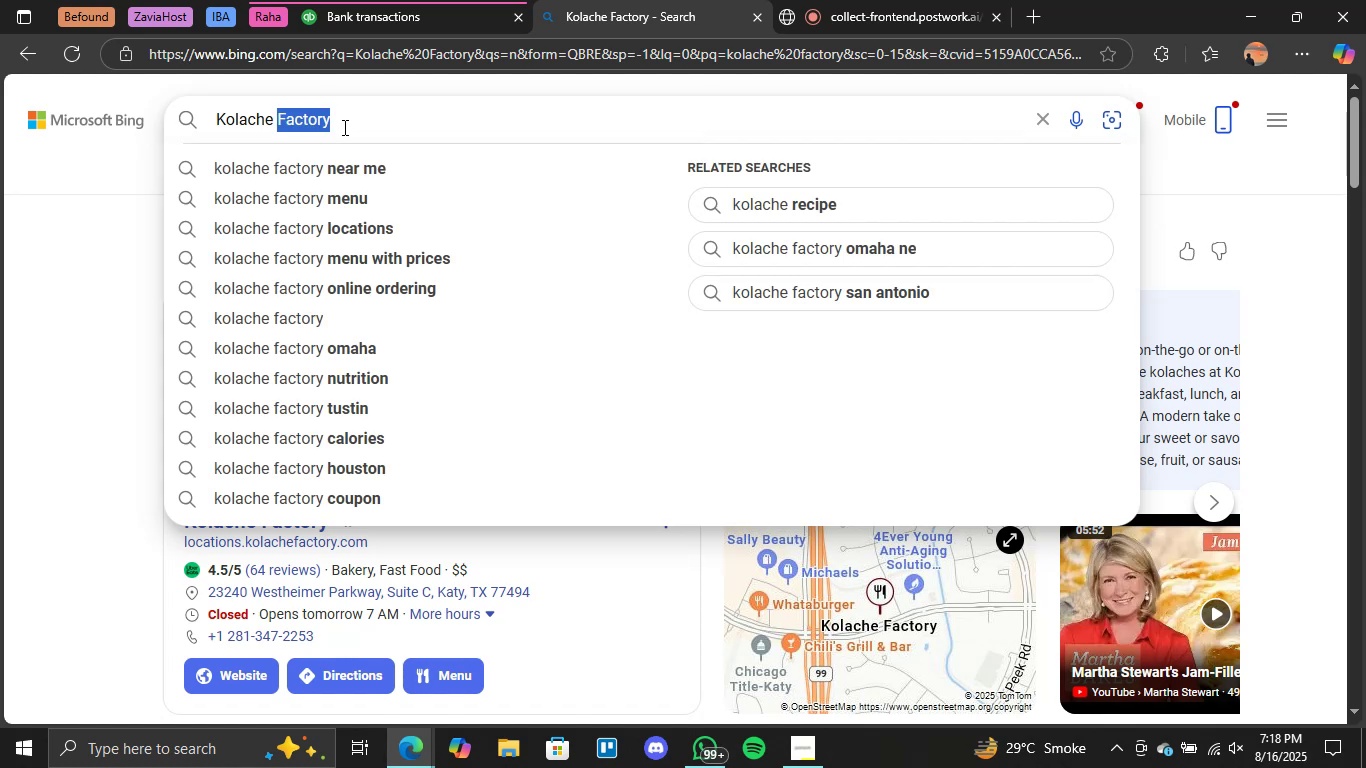 
key(Backspace)
 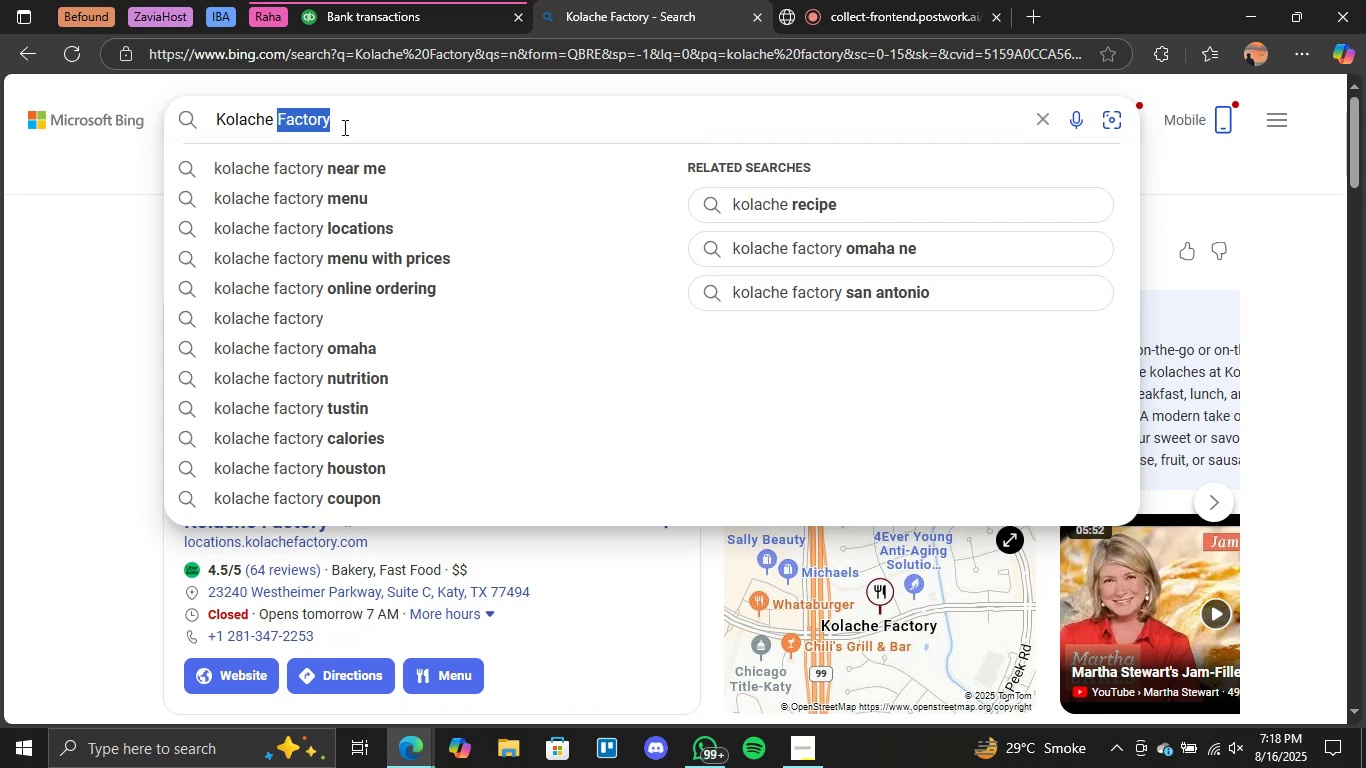 
key(Backspace)
 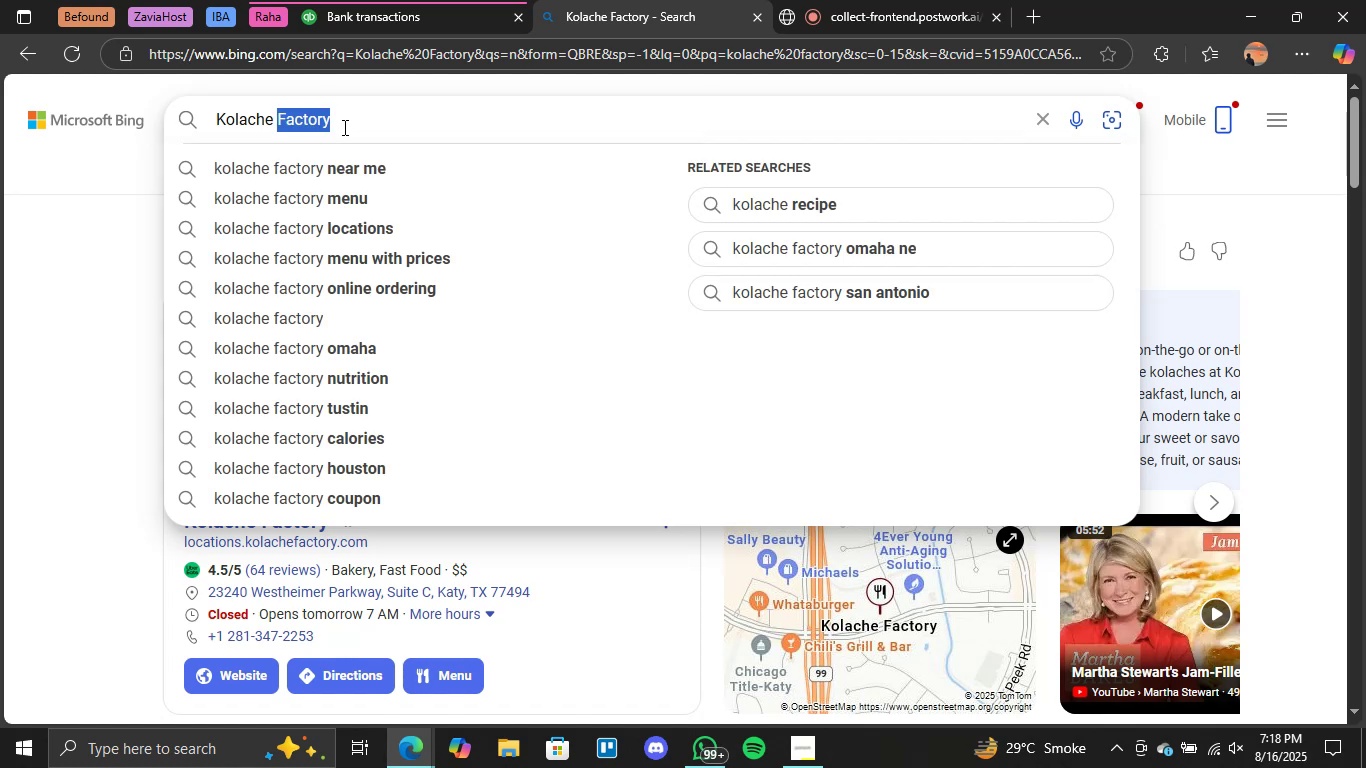 
key(Backspace)
 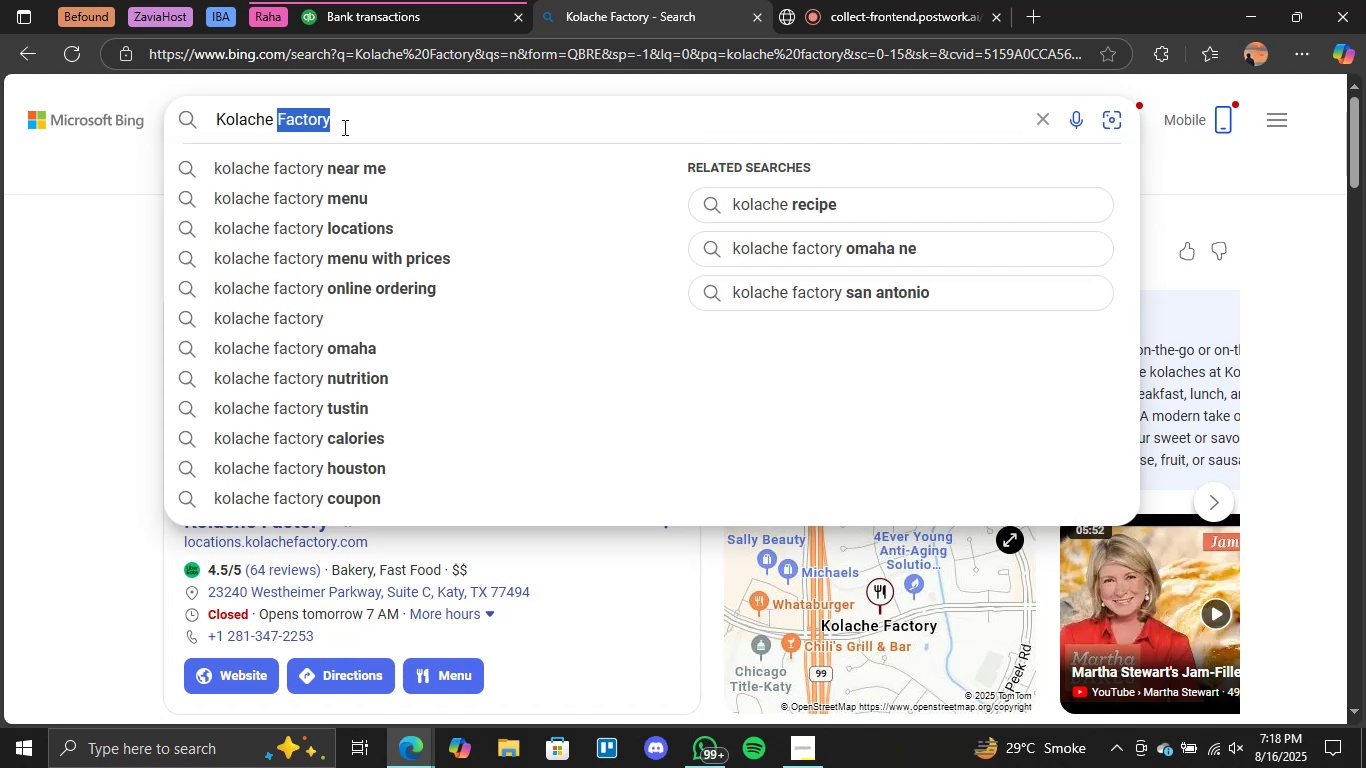 
key(Backspace)
 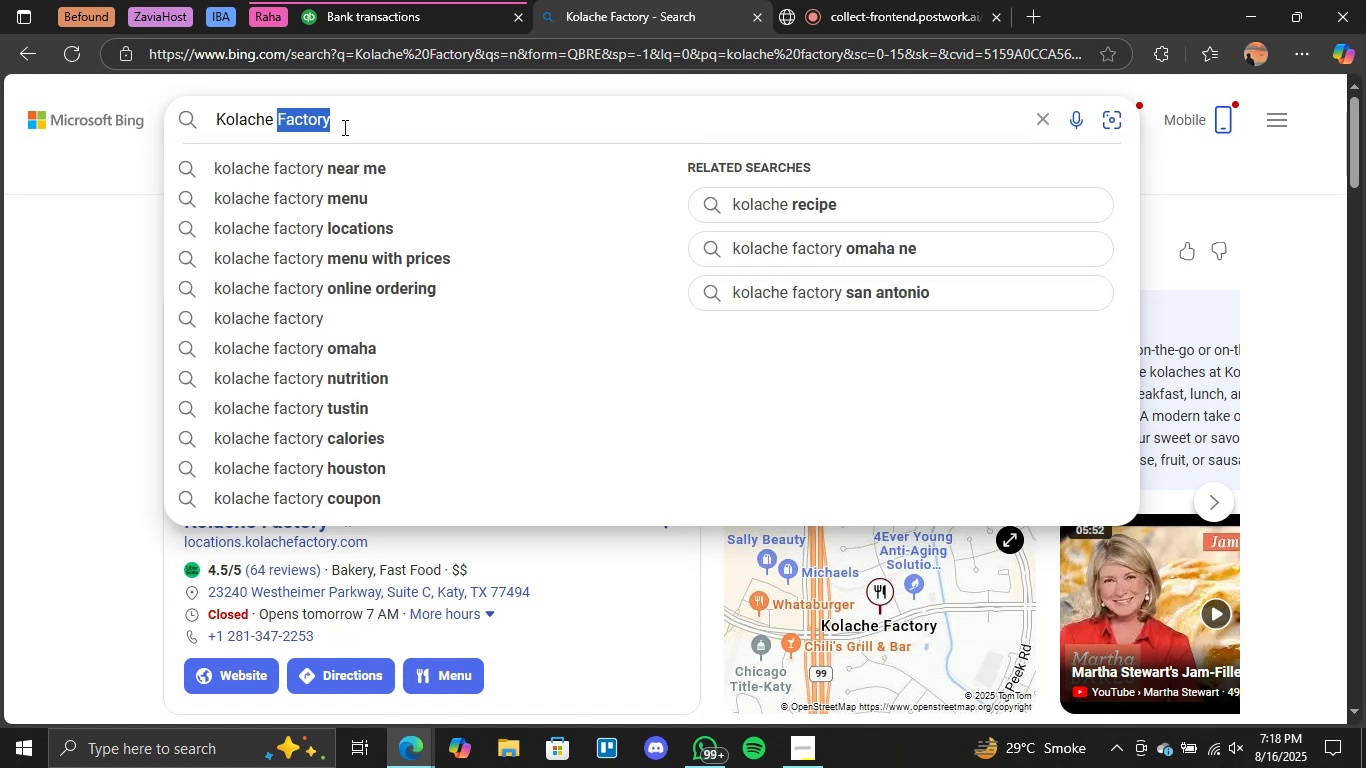 
key(Backspace)
 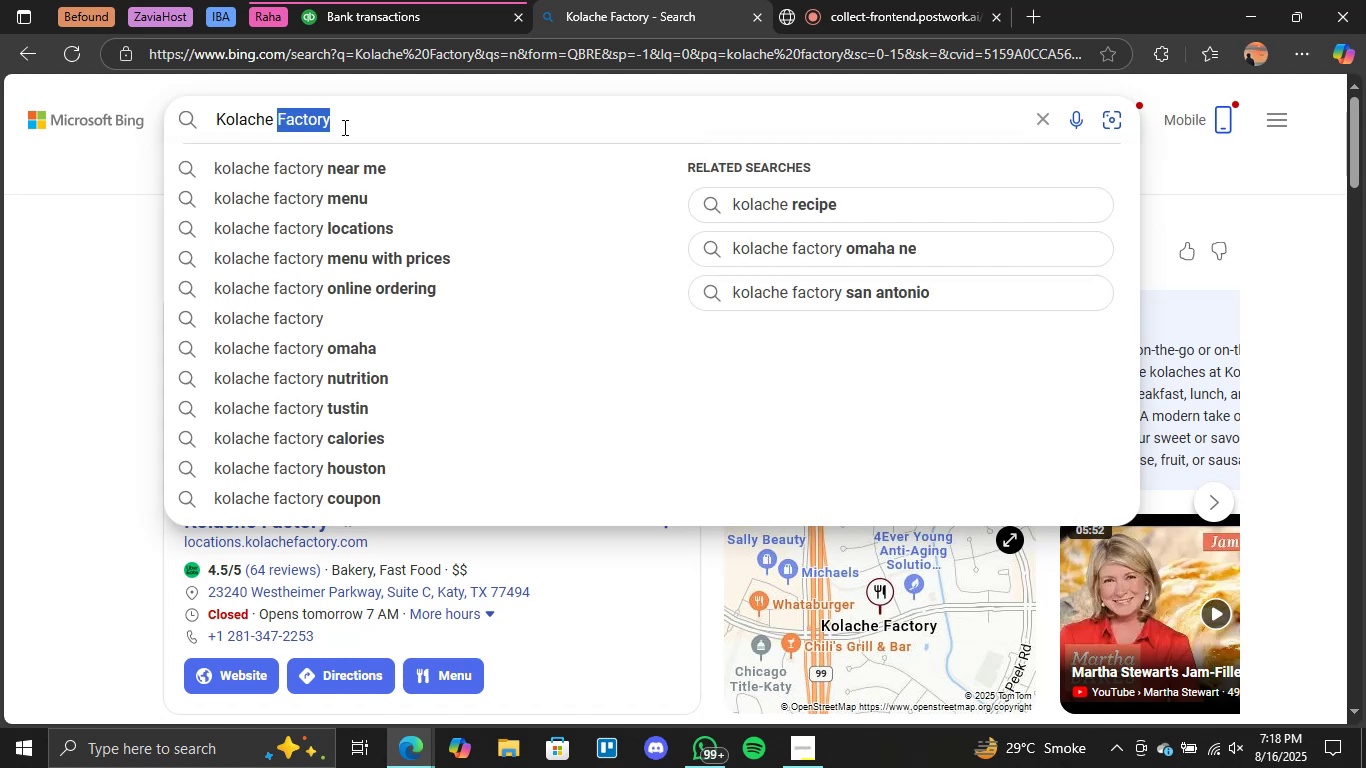 
hold_key(key=Backspace, duration=1.18)
 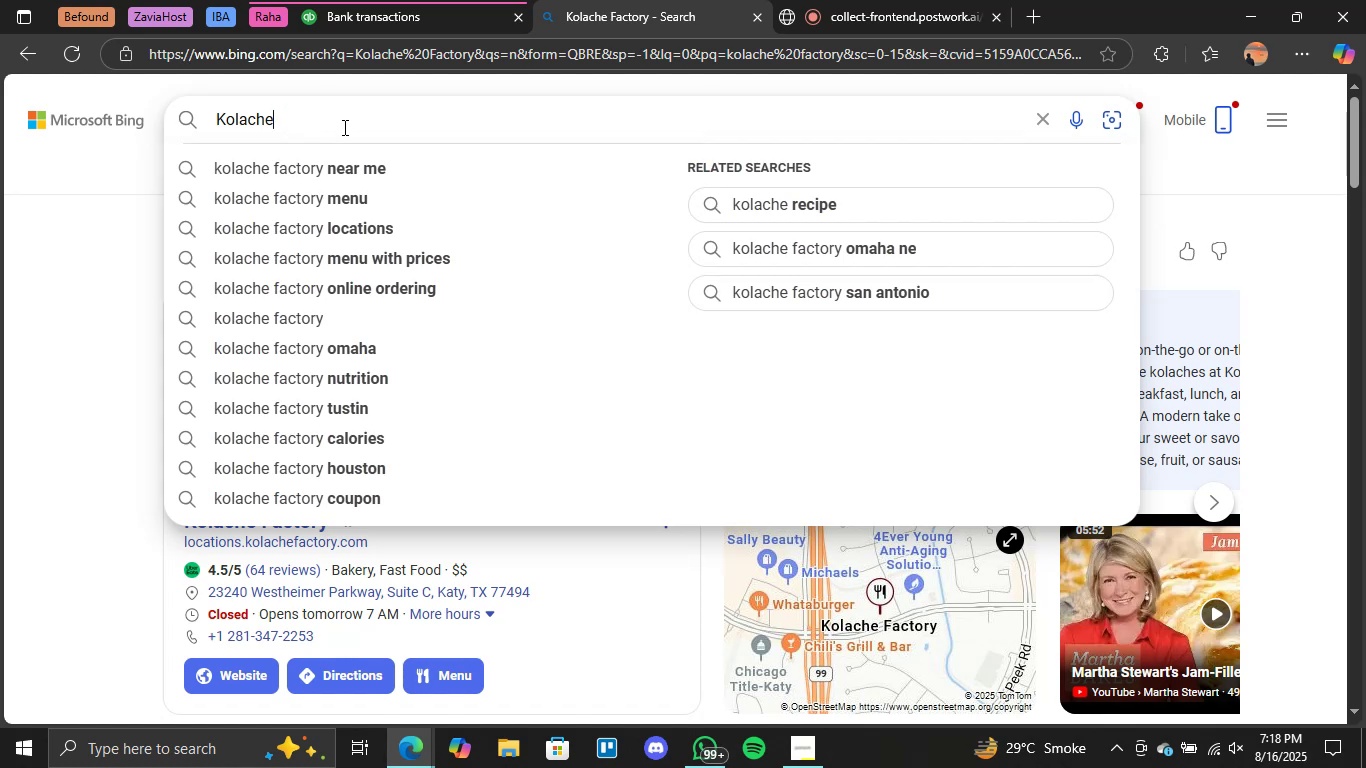 
key(Control+ControlLeft)
 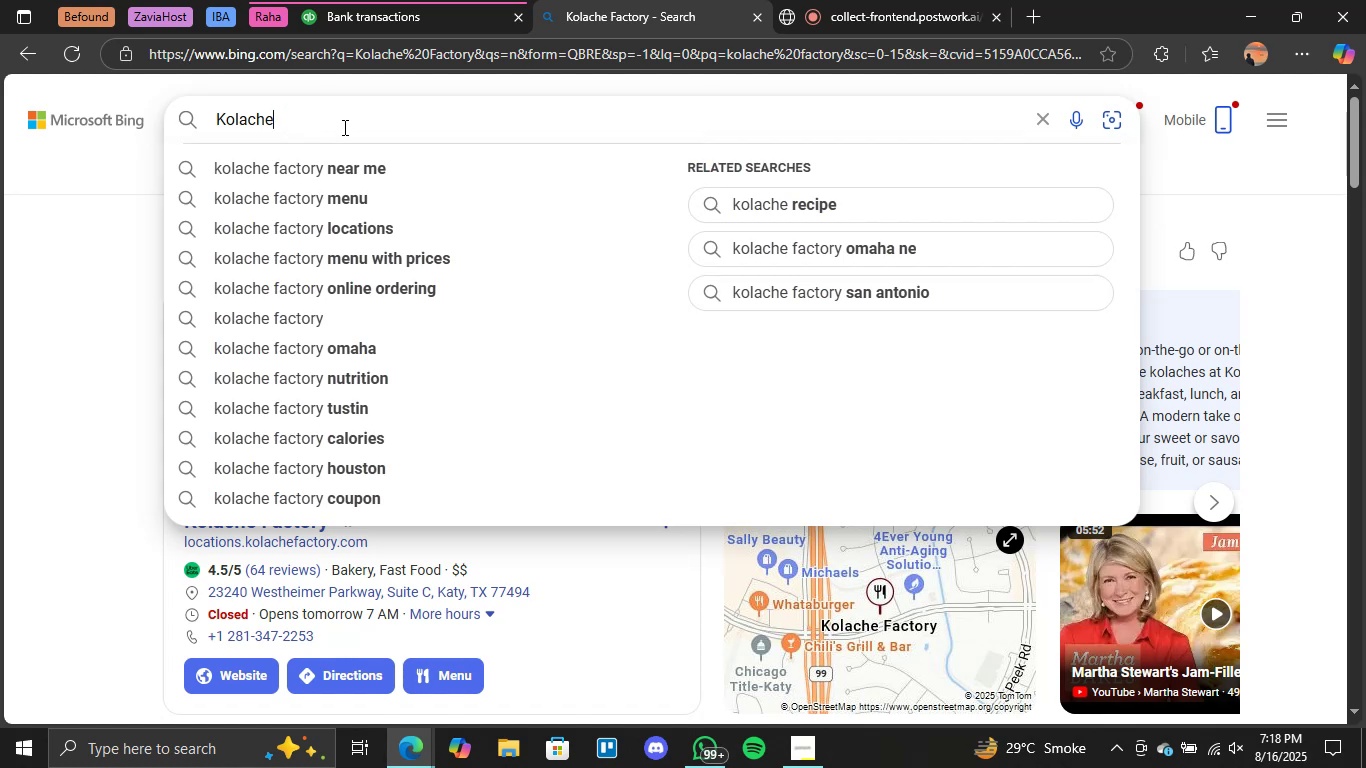 
key(Control+V)
 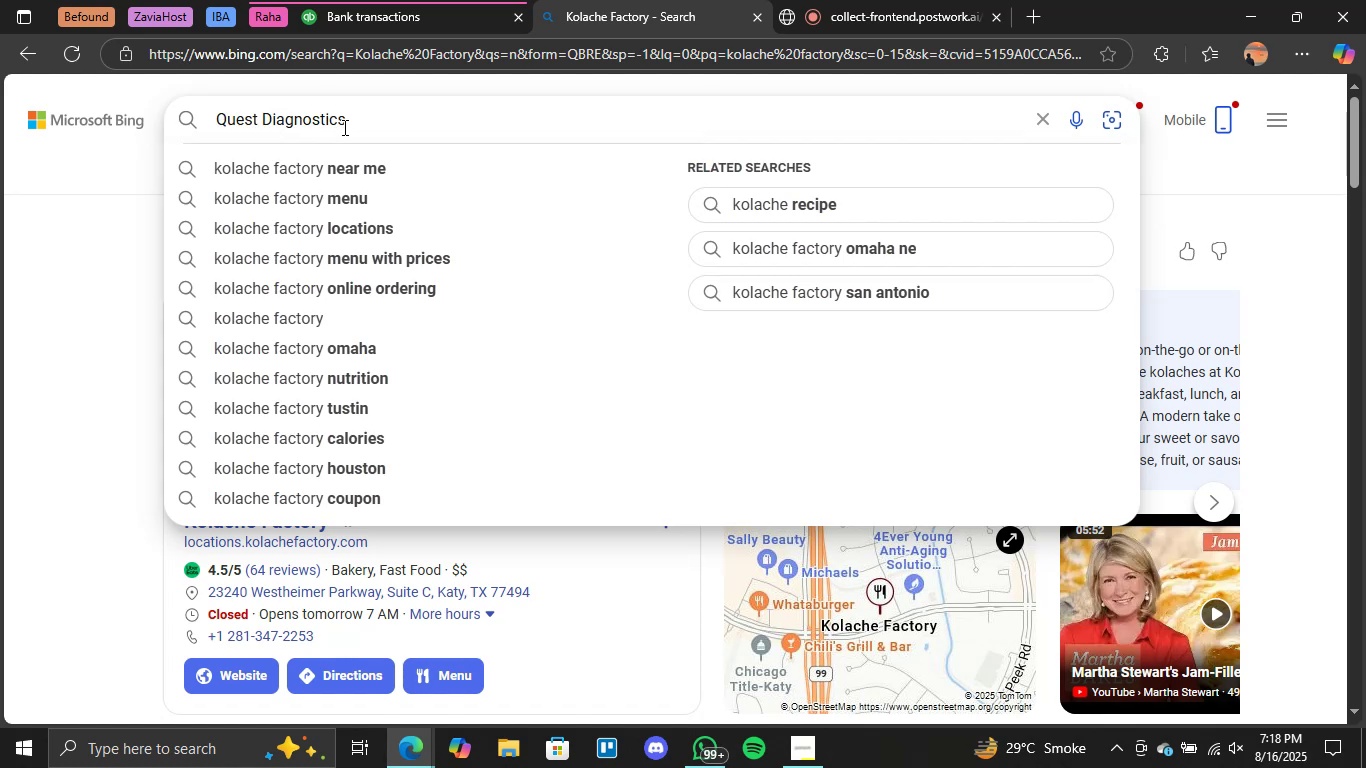 
wait(10.18)
 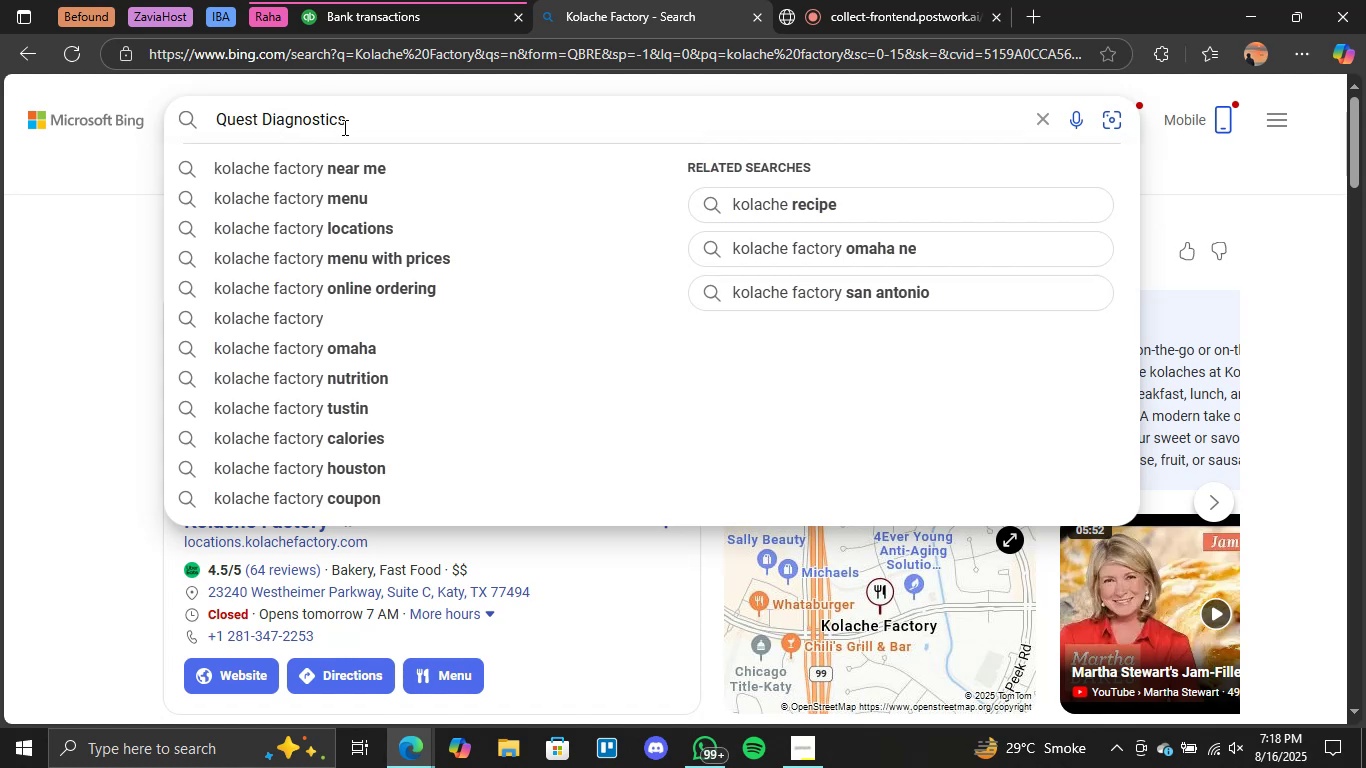 
key(Enter)
 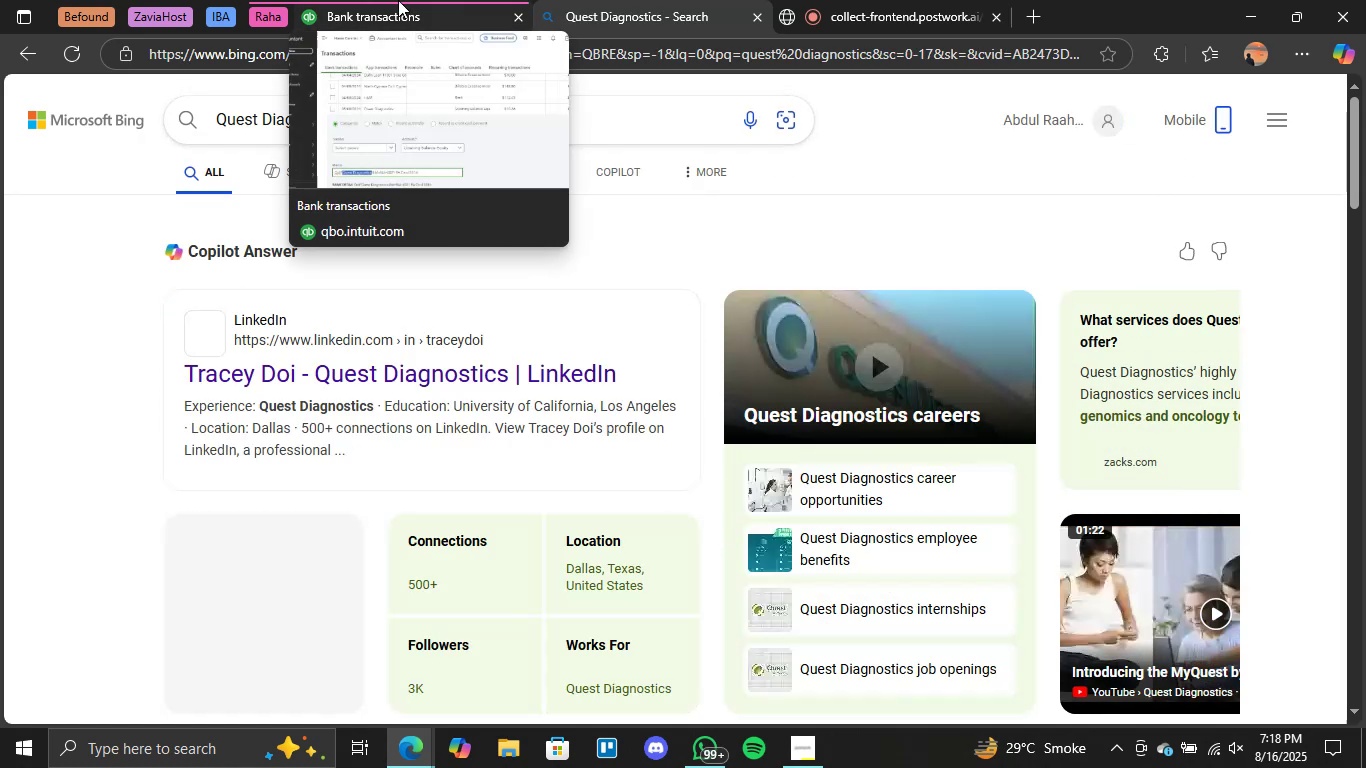 
wait(9.2)
 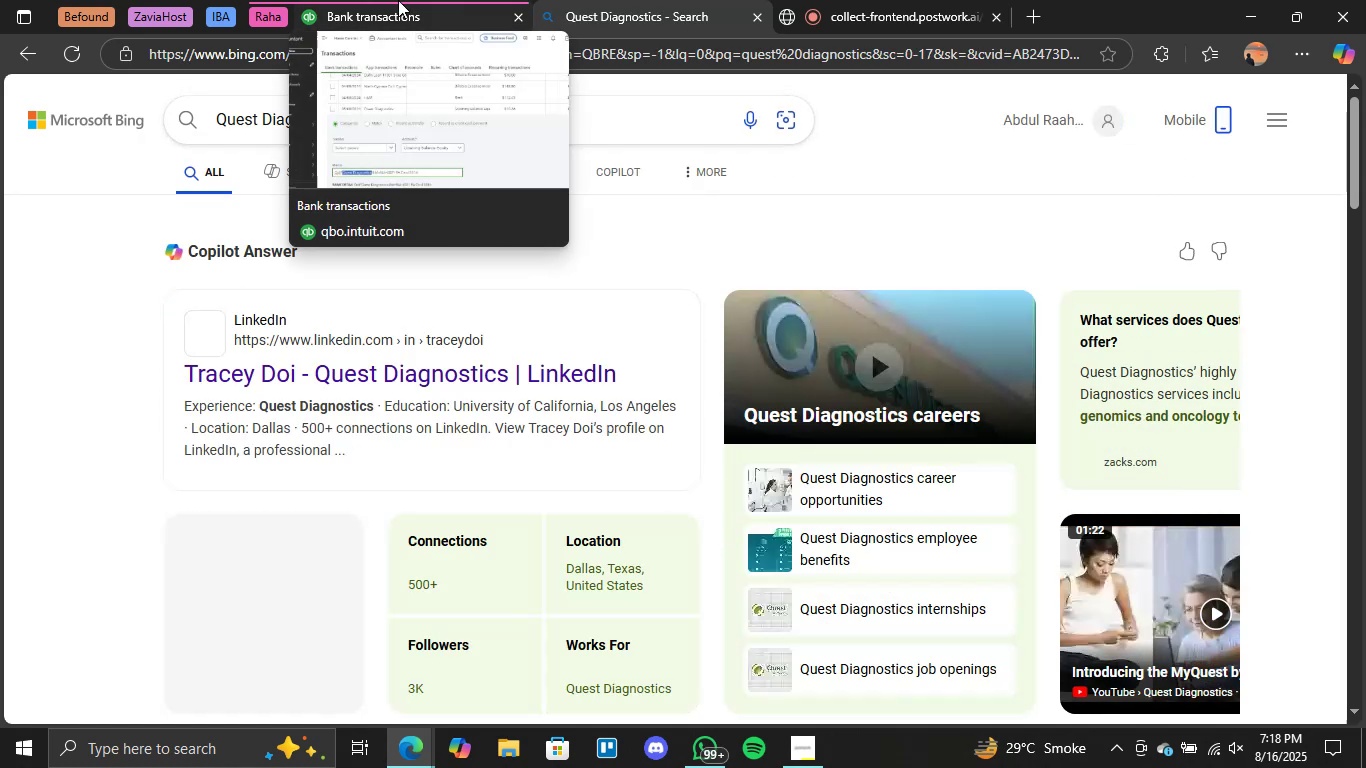 
scroll: coordinate [687, 450], scroll_direction: down, amount: 1.0
 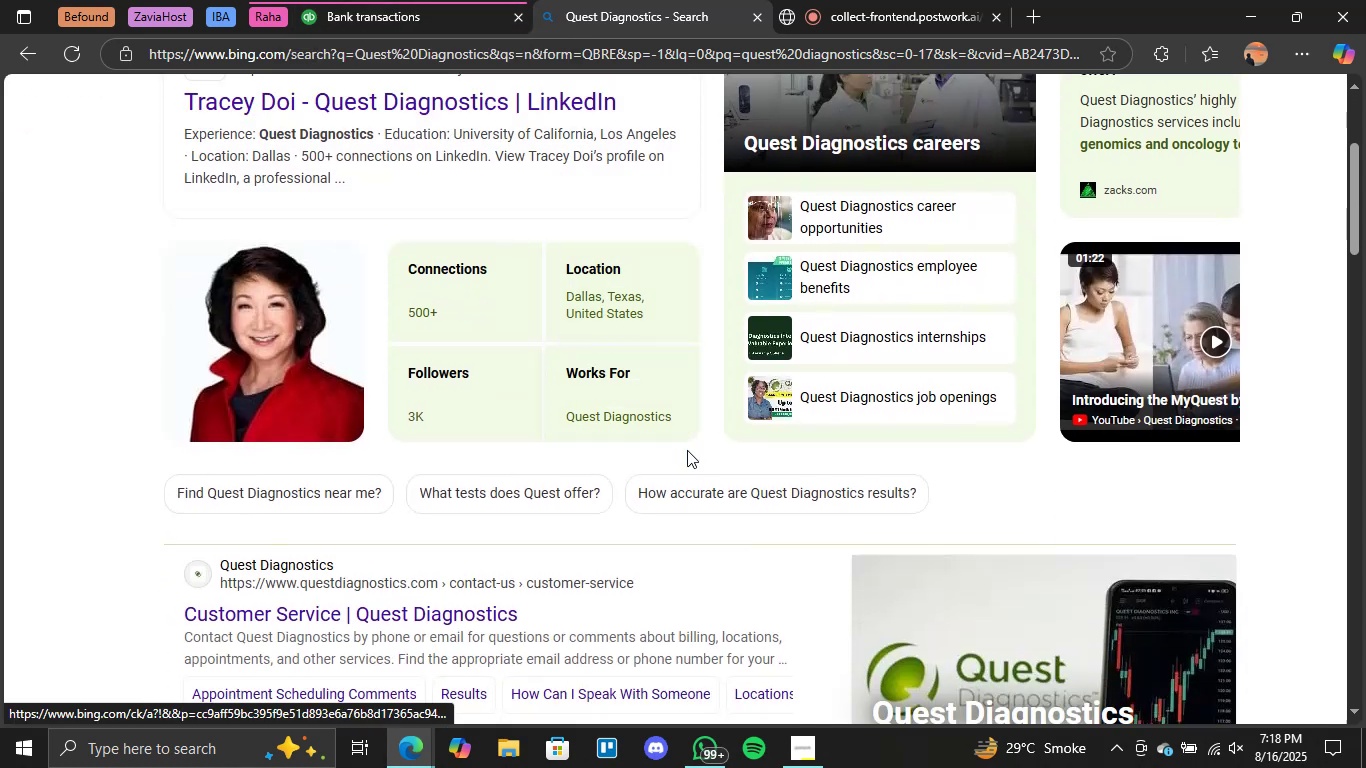 
scroll: coordinate [687, 450], scroll_direction: none, amount: 0.0
 